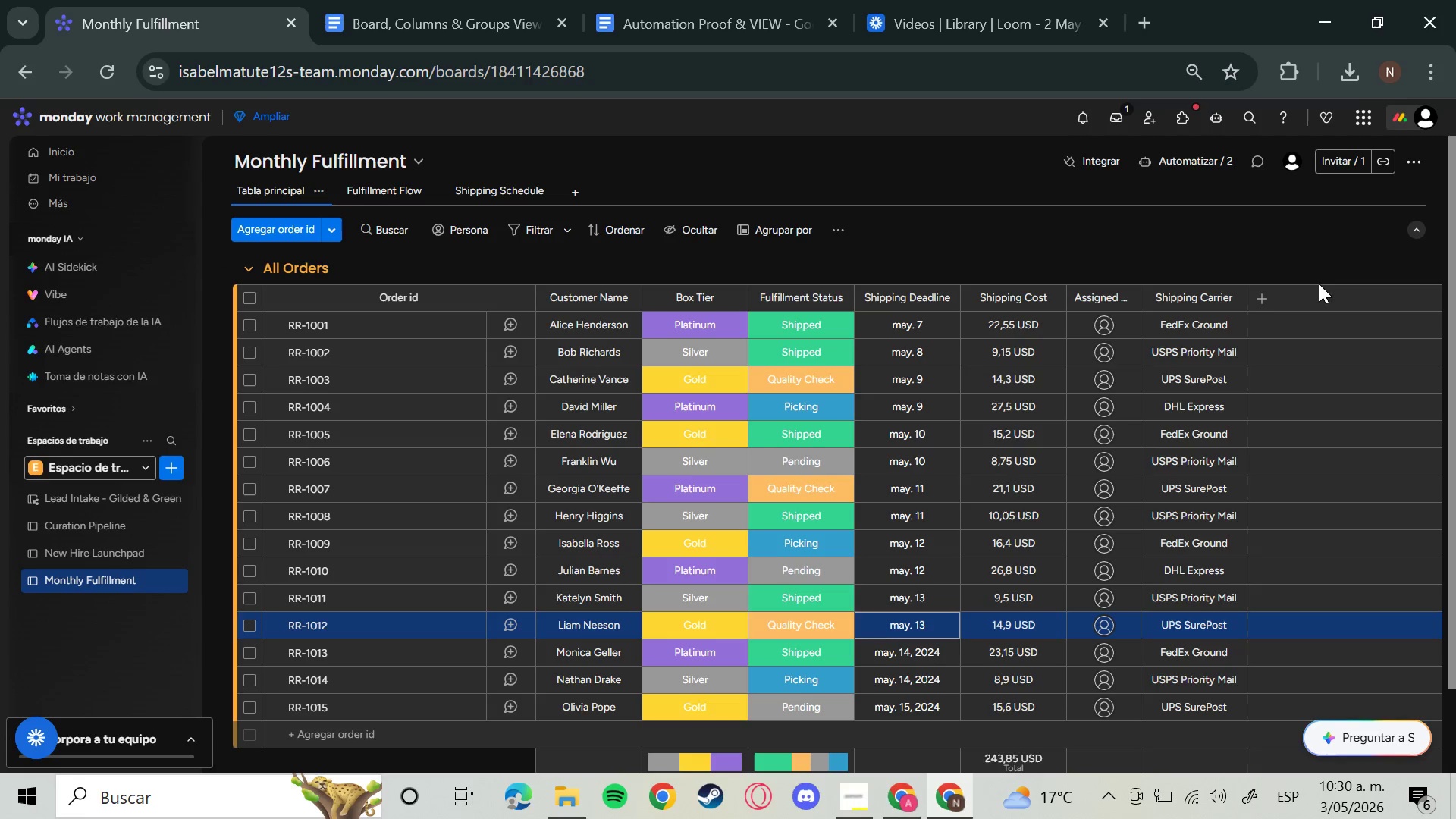 
key(ArrowDown)
 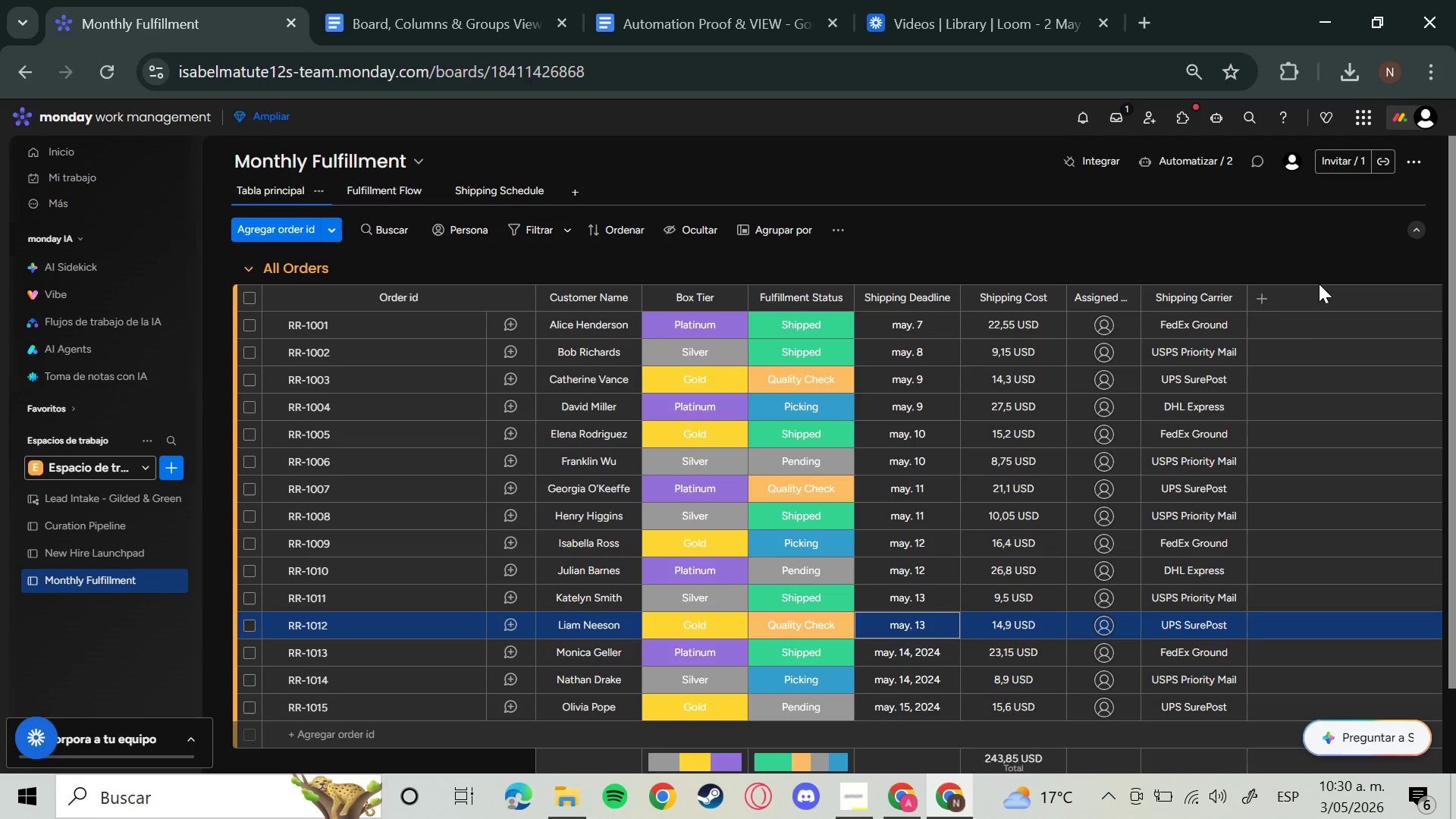 
wait(6.44)
 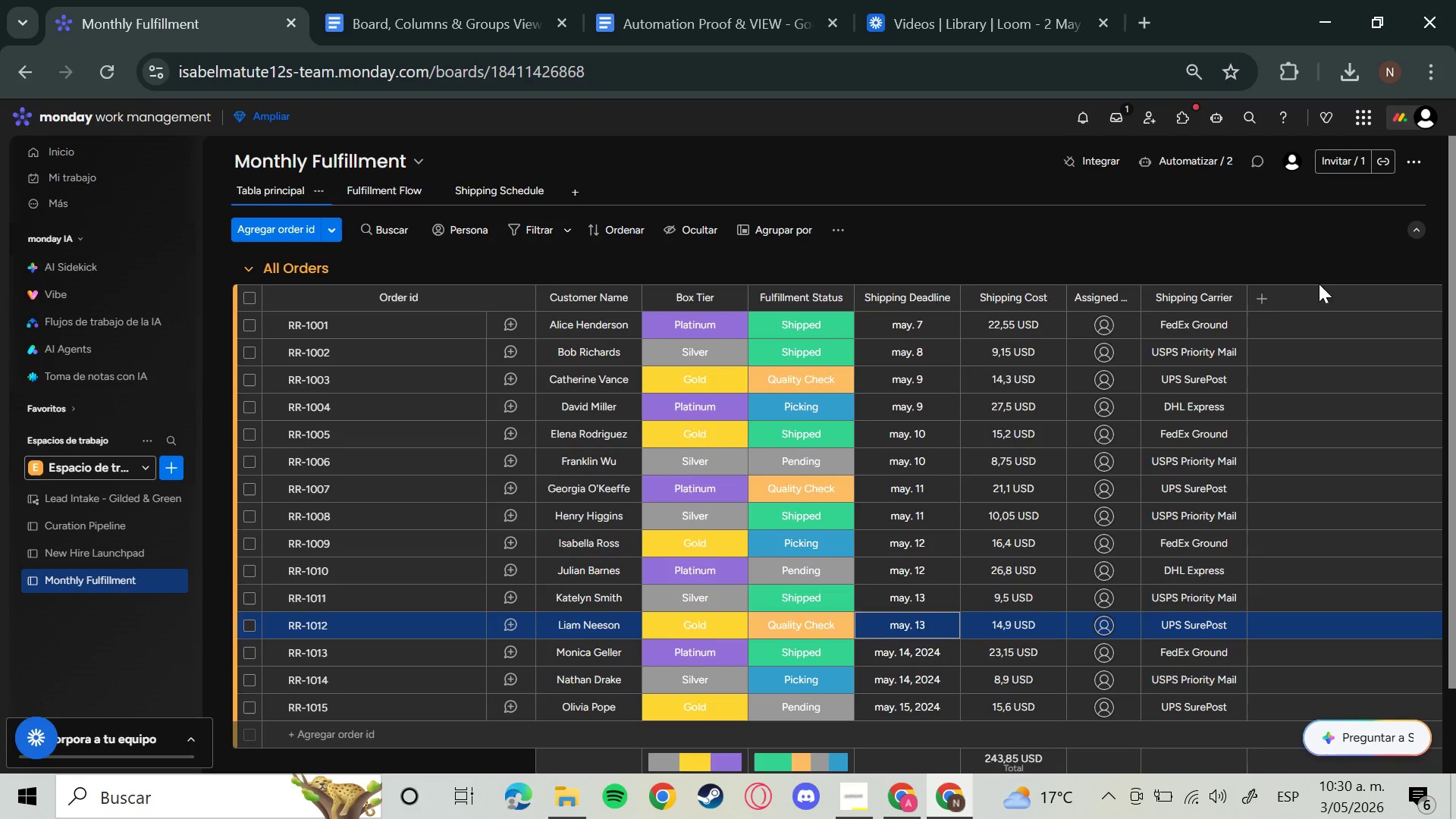 
key(ArrowDown)
 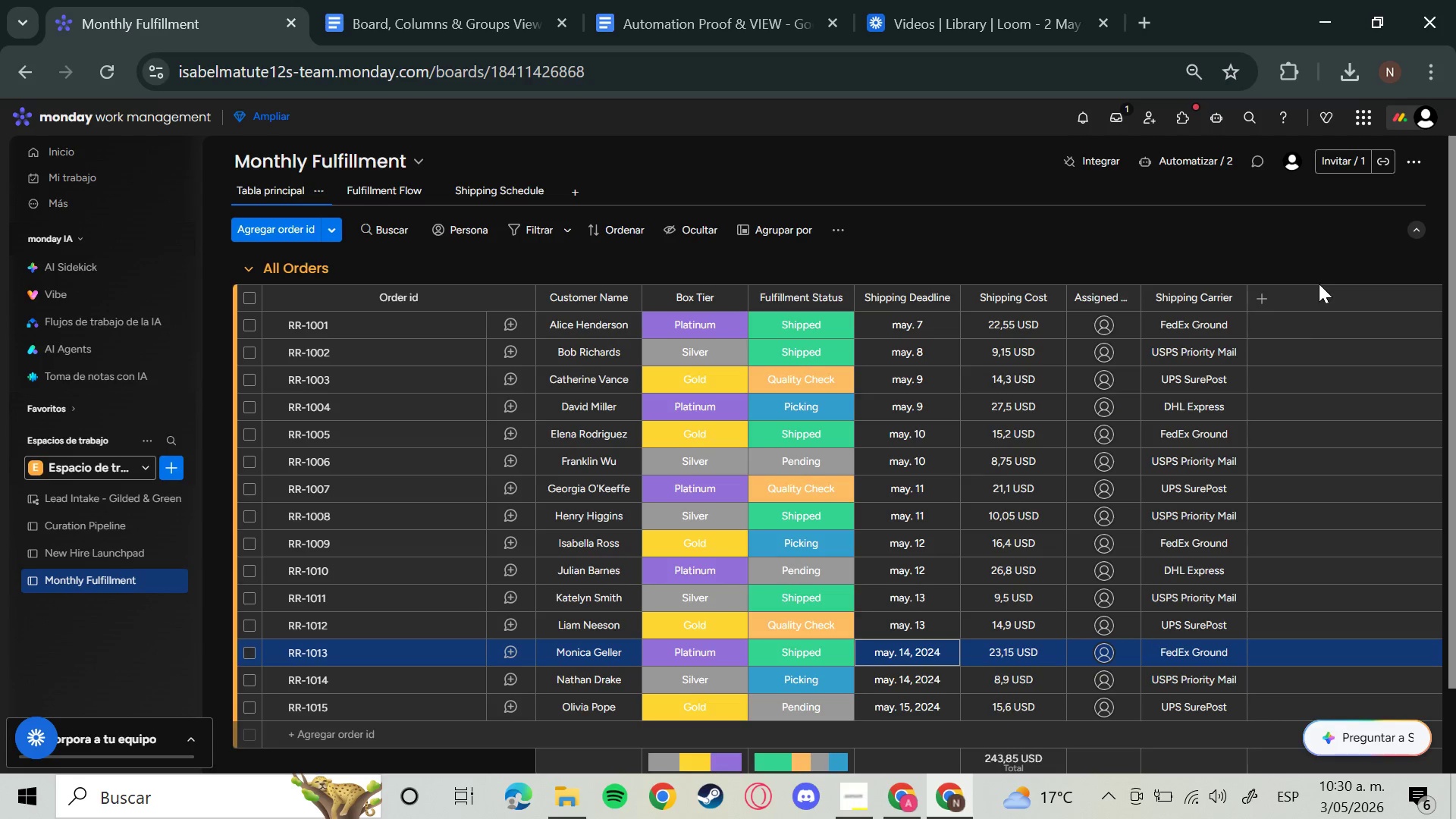 
key(Enter)
 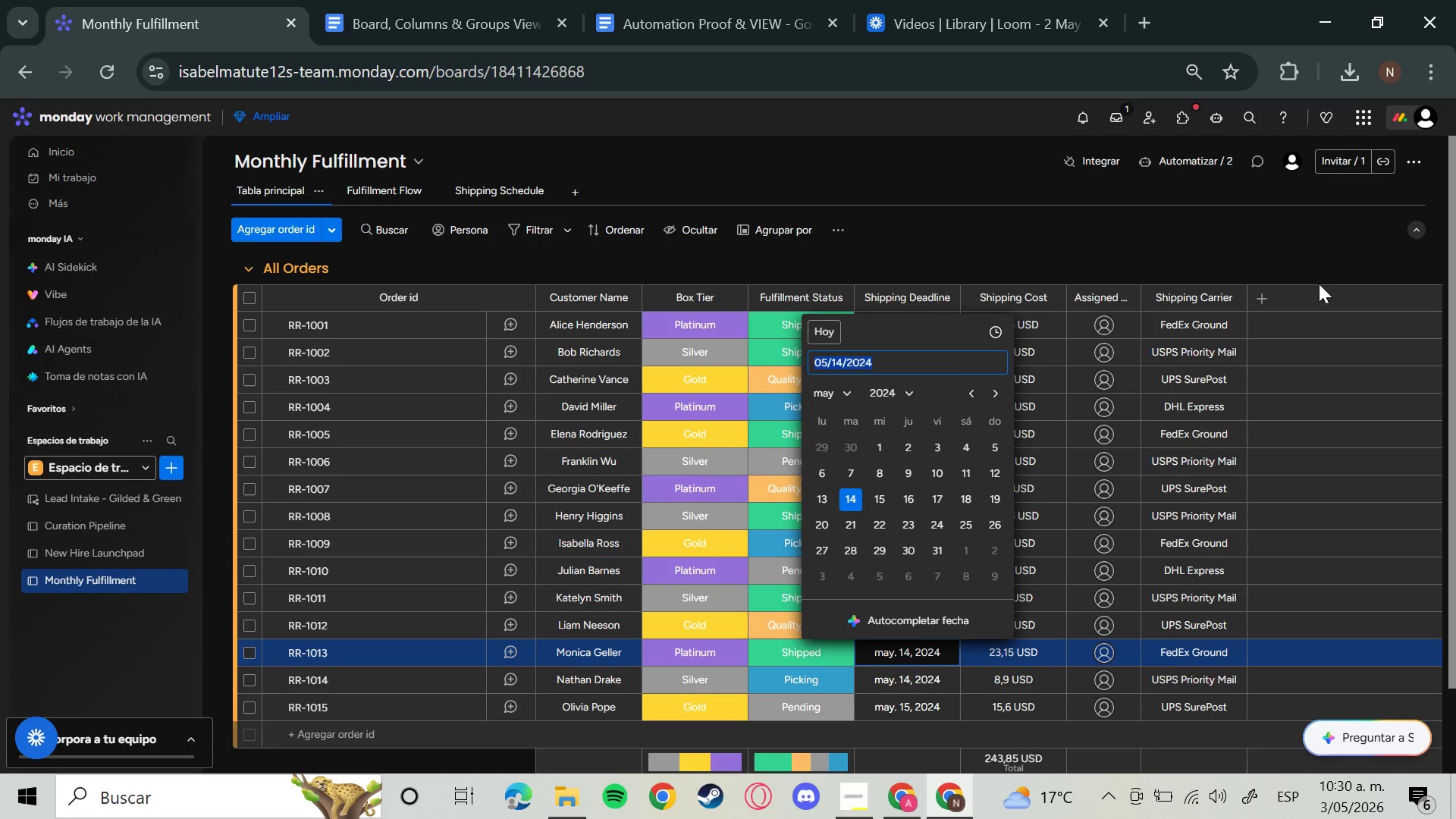 
key(ArrowRight)
 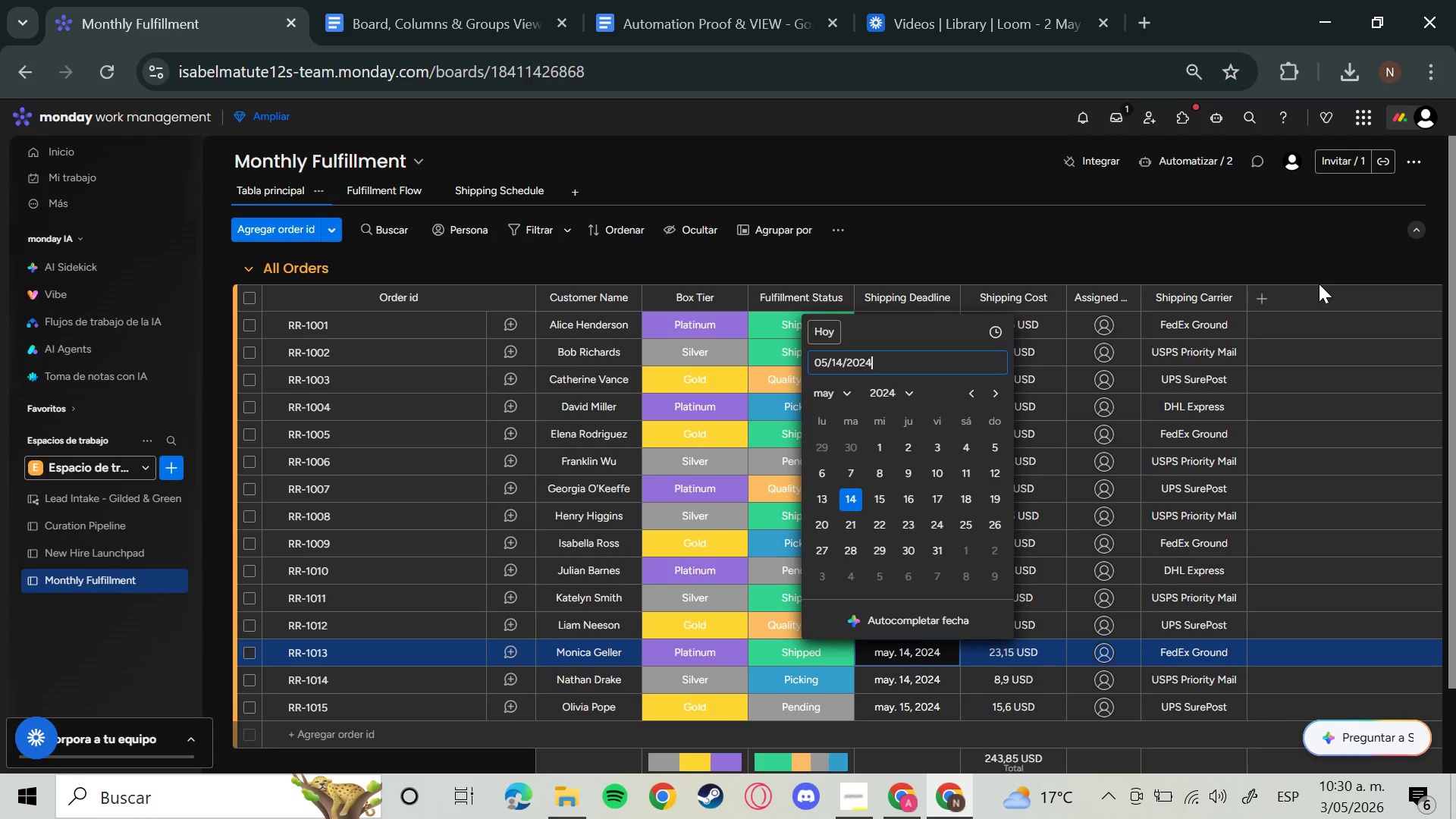 
key(Backspace)
 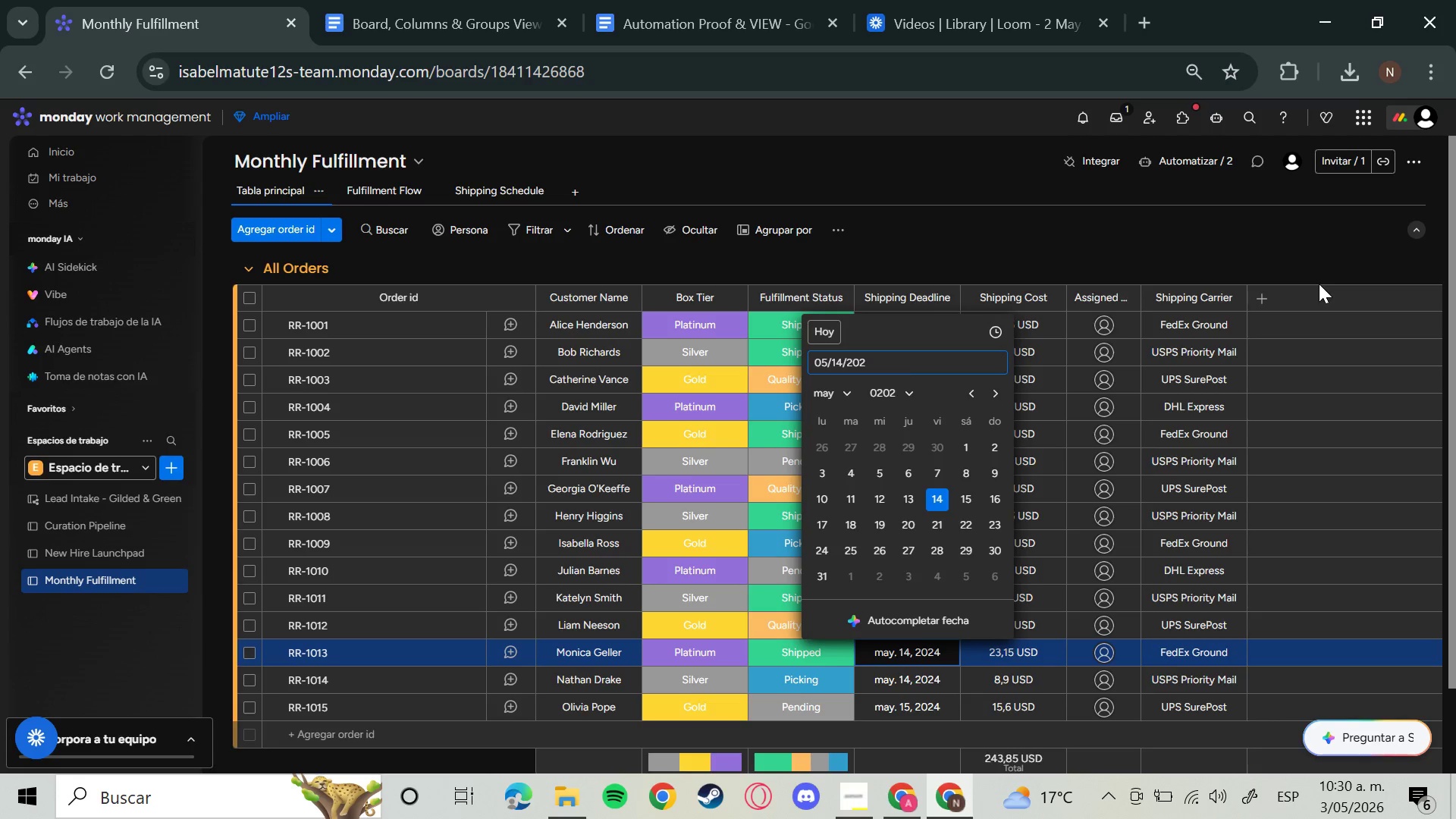 
key(6)
 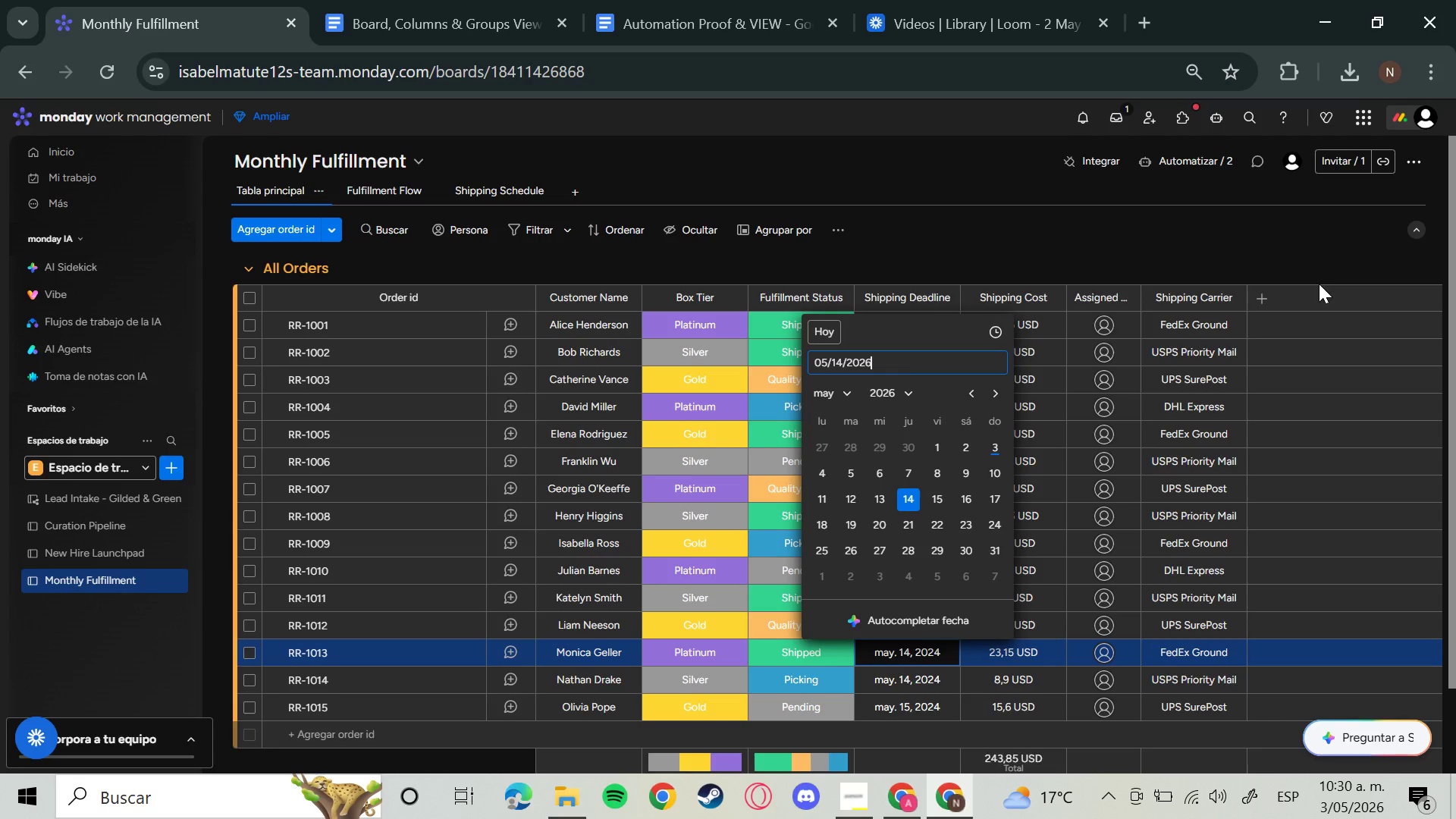 
key(Enter)
 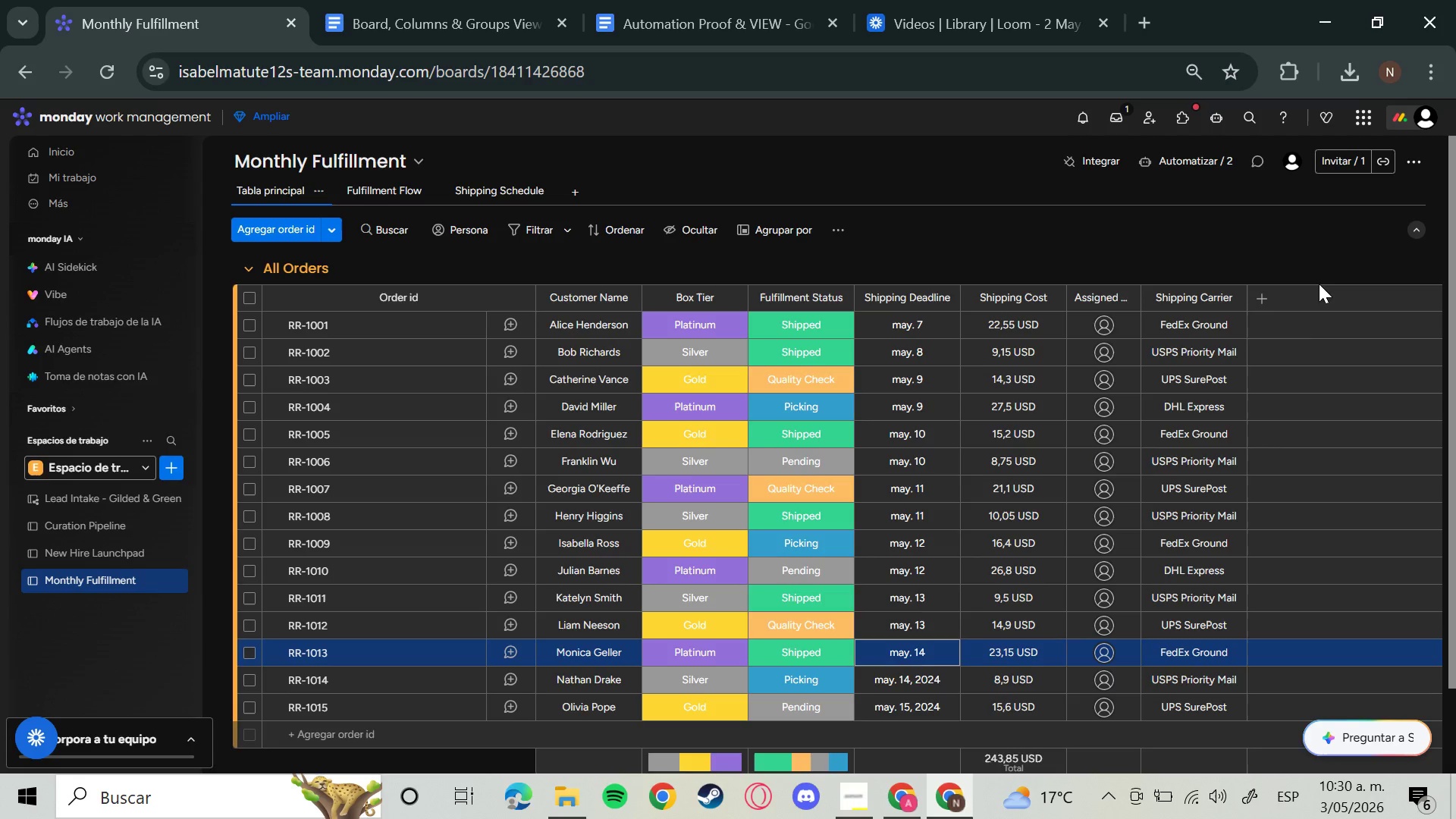 
key(ArrowDown)
 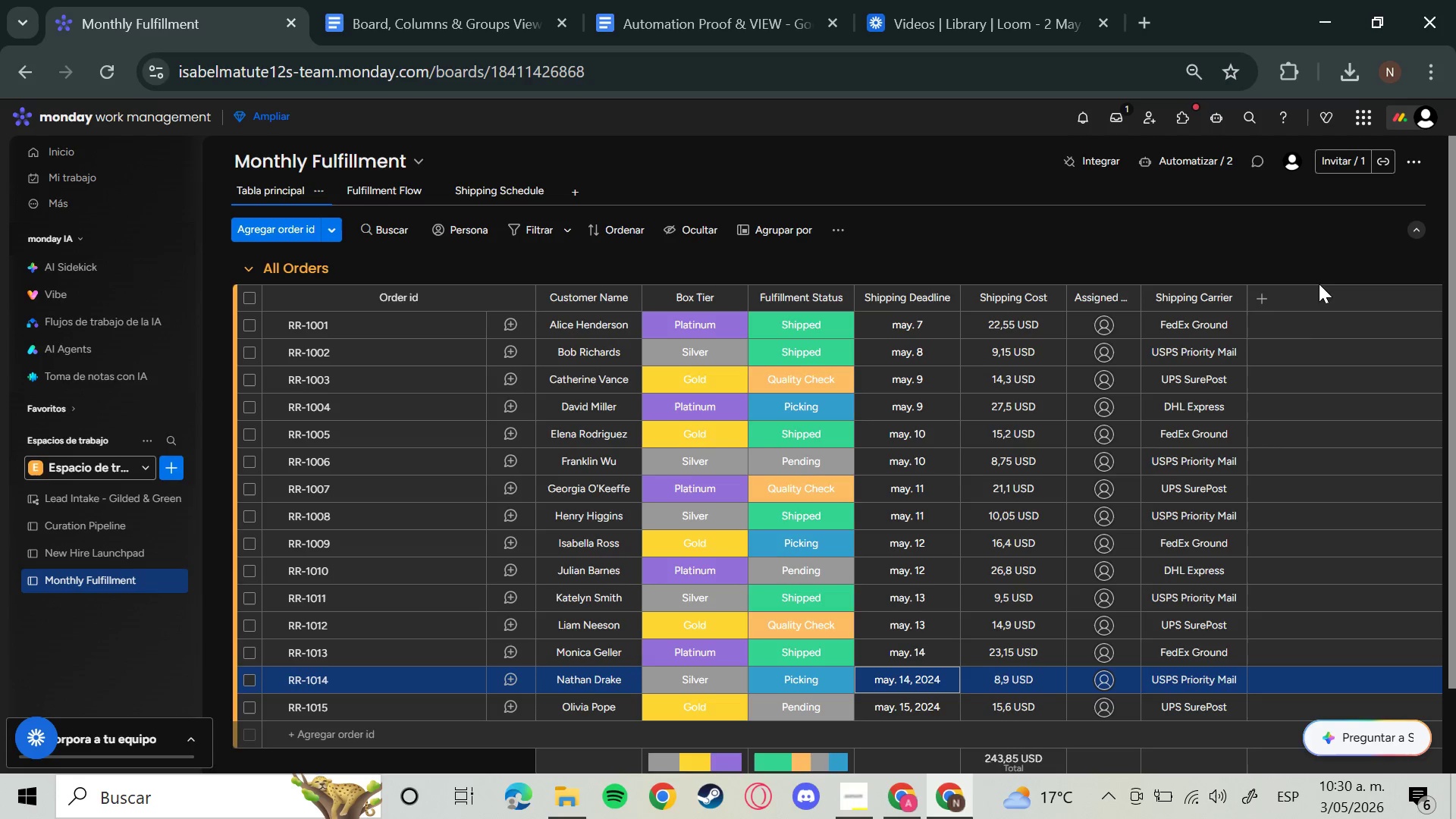 
key(Enter)
 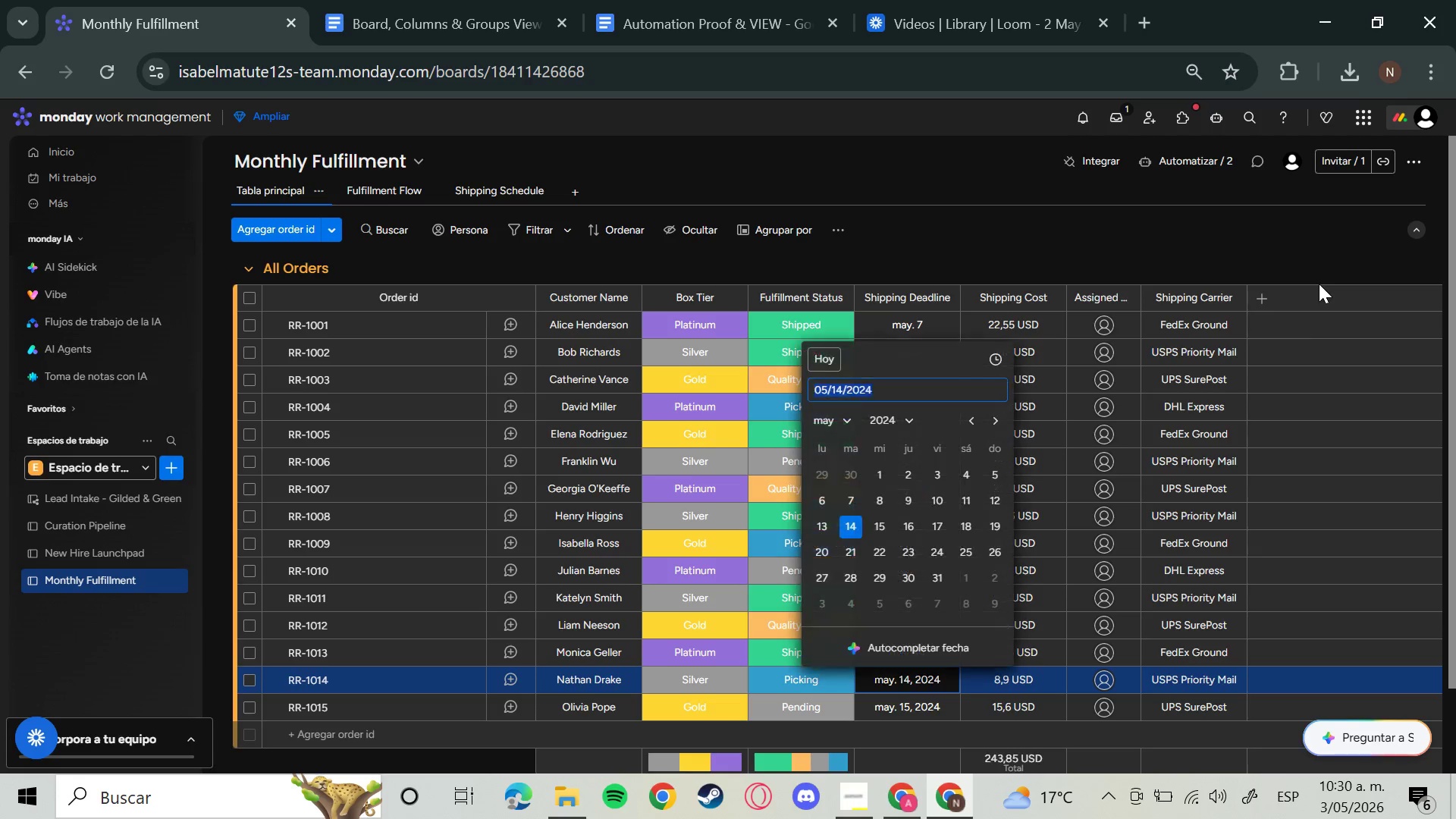 
key(ArrowRight)
 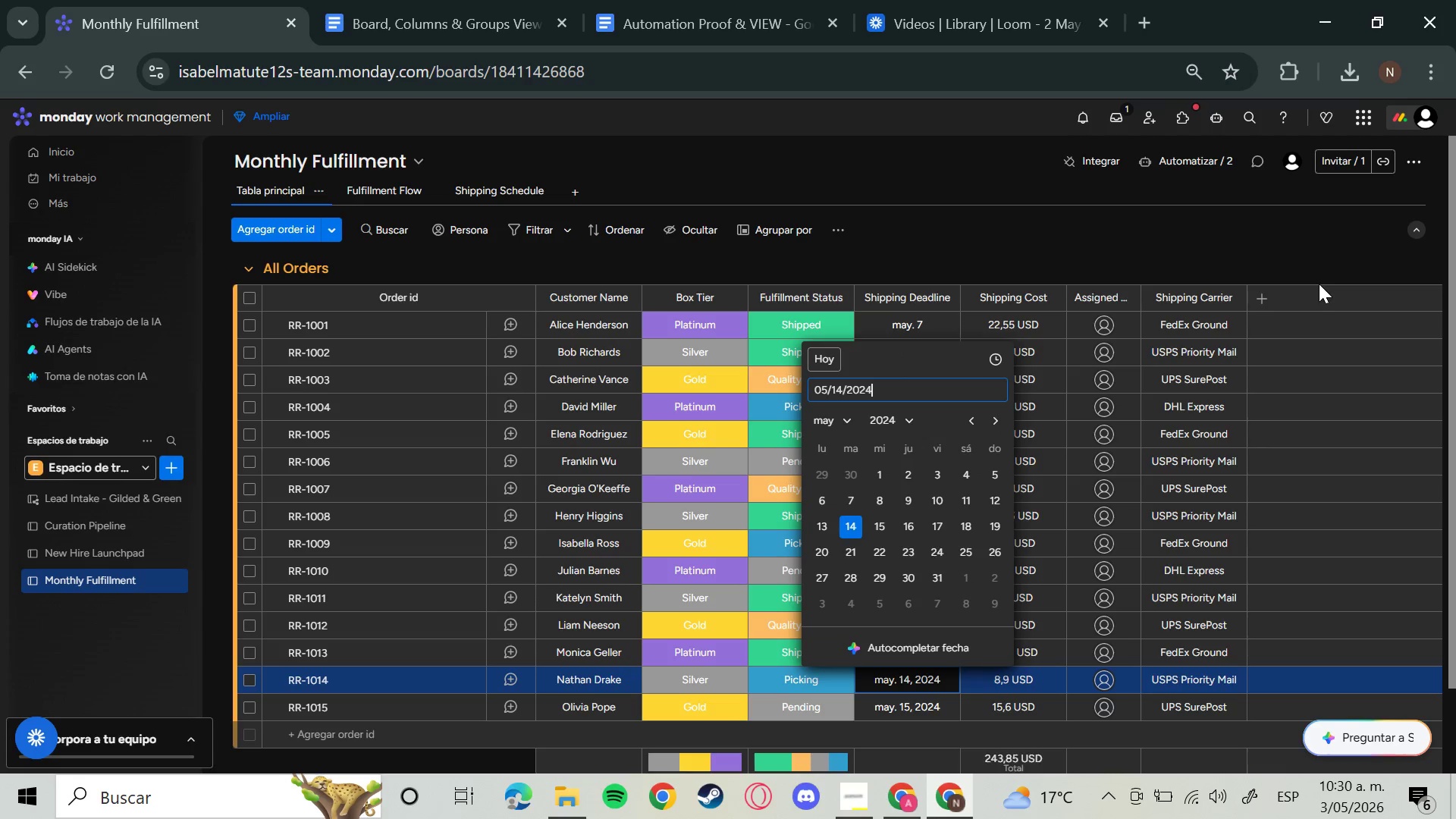 
key(Backspace)
 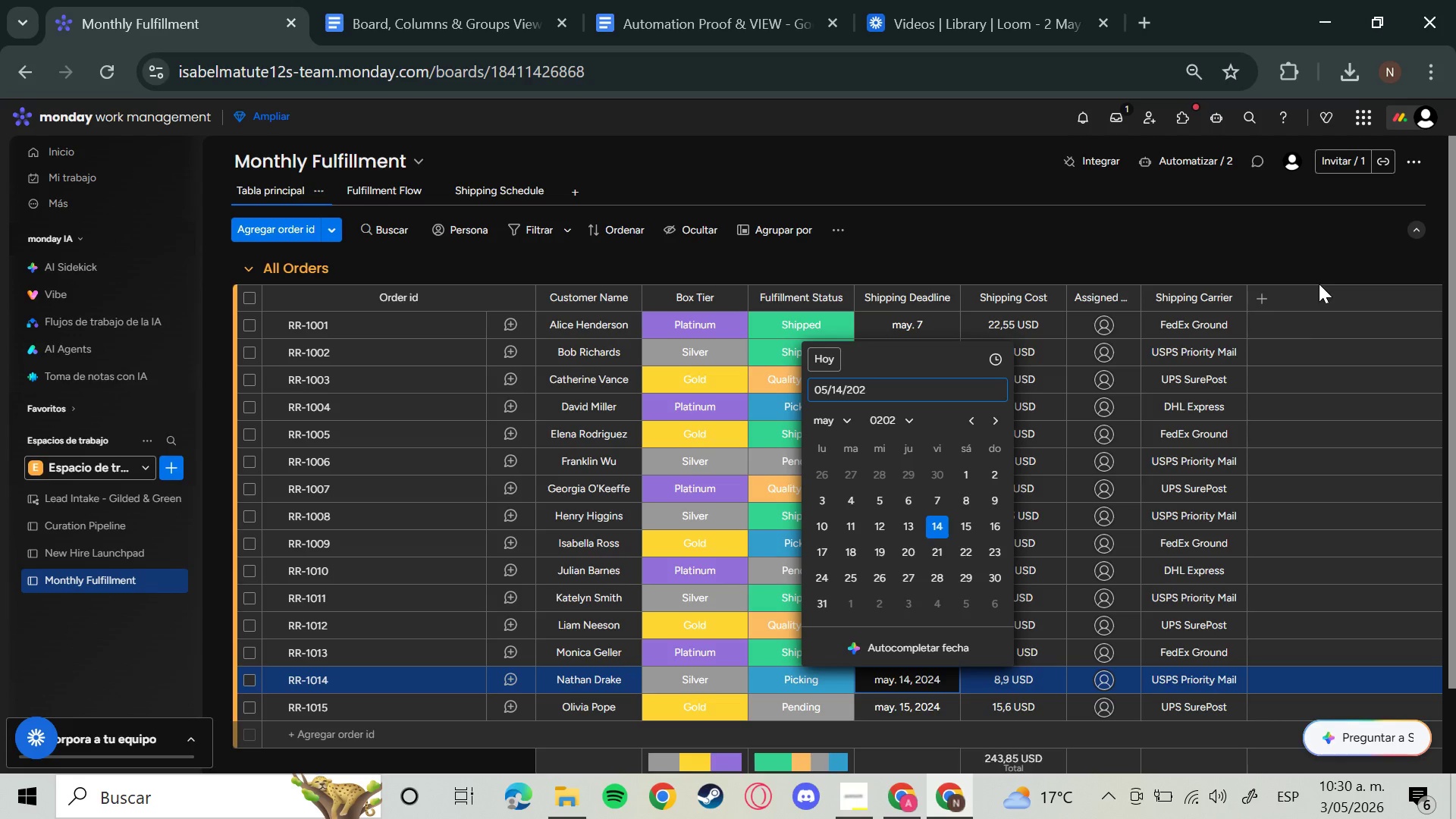 
key(6)
 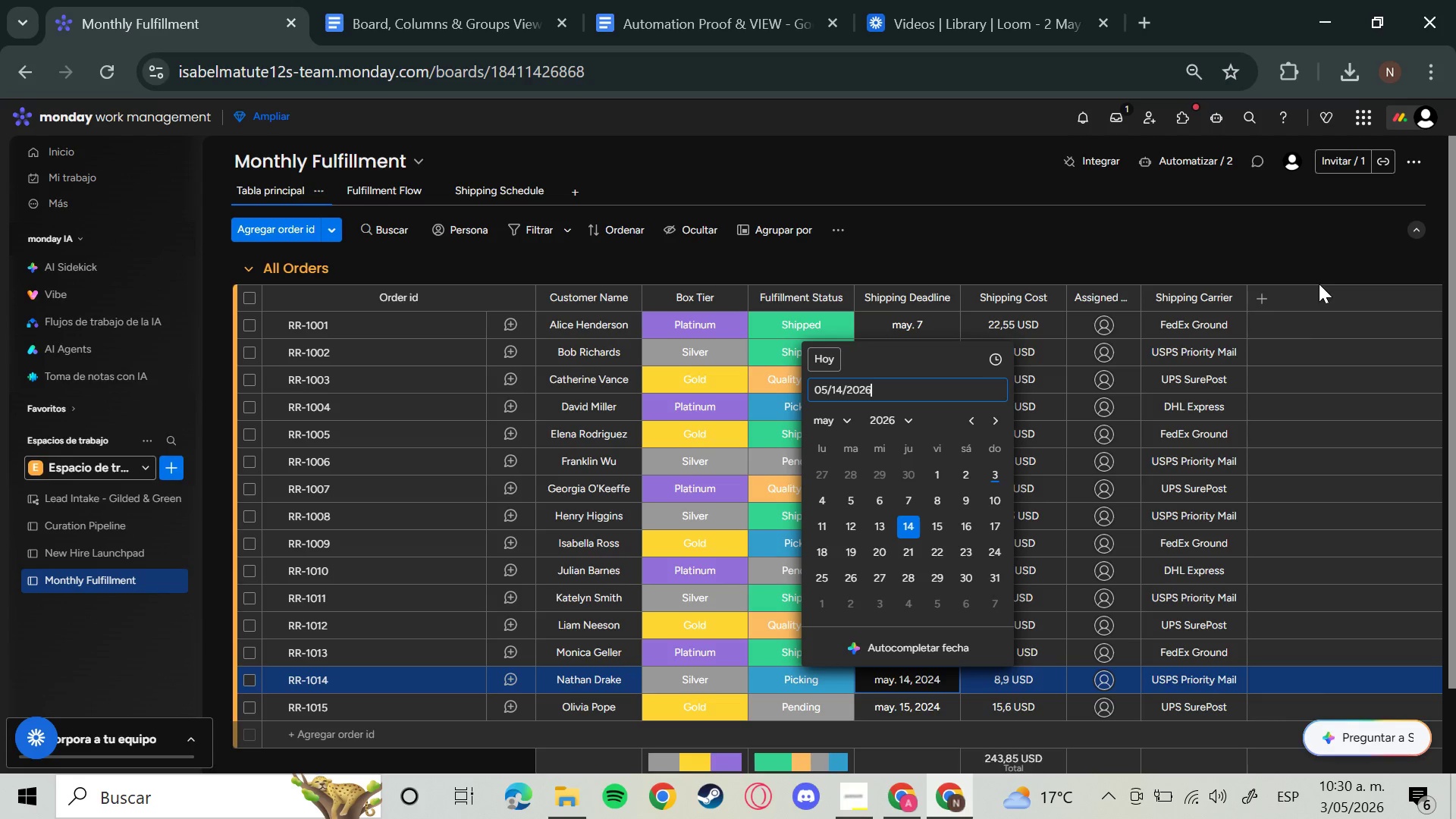 
key(Enter)
 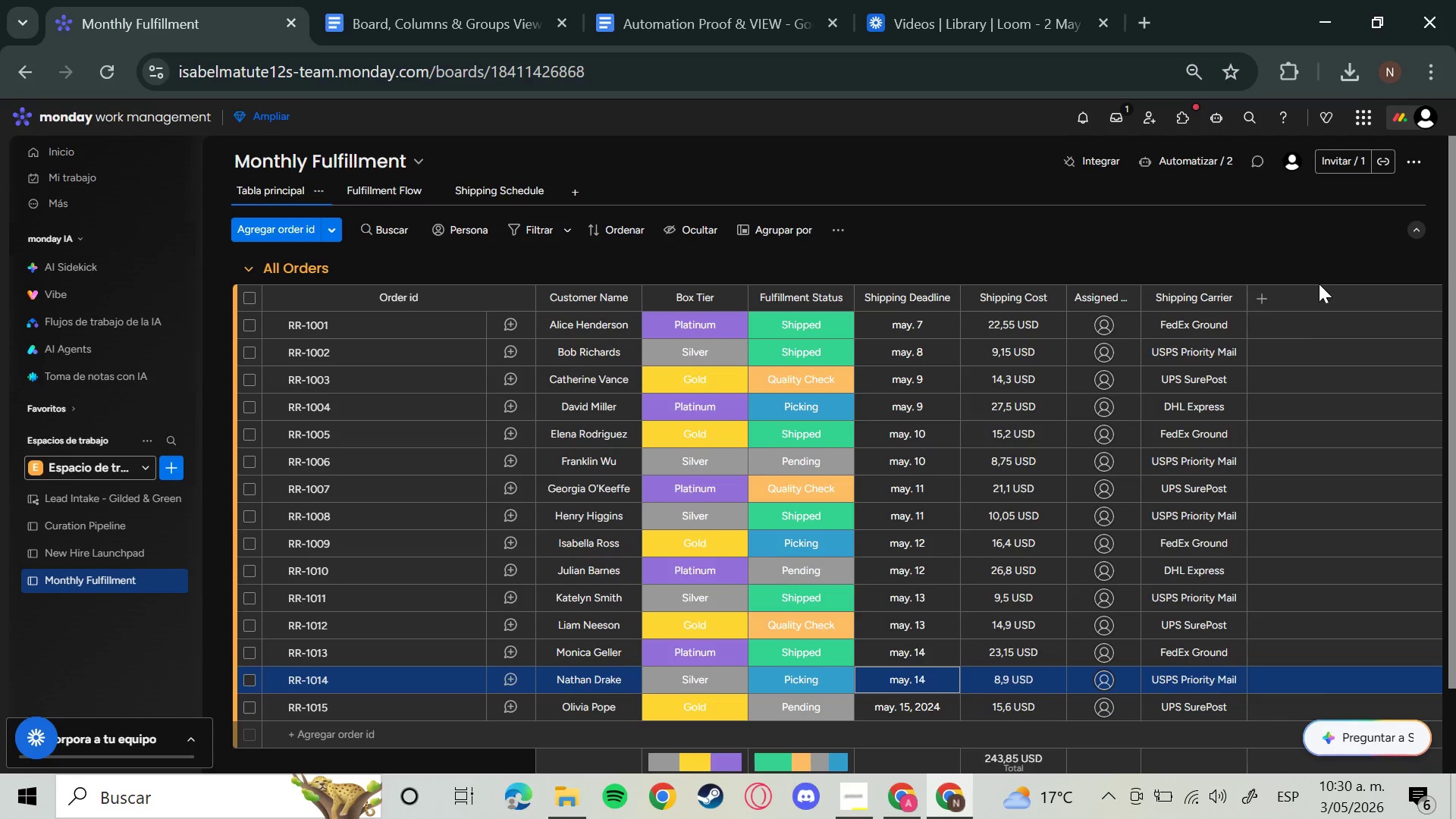 
key(ArrowDown)
 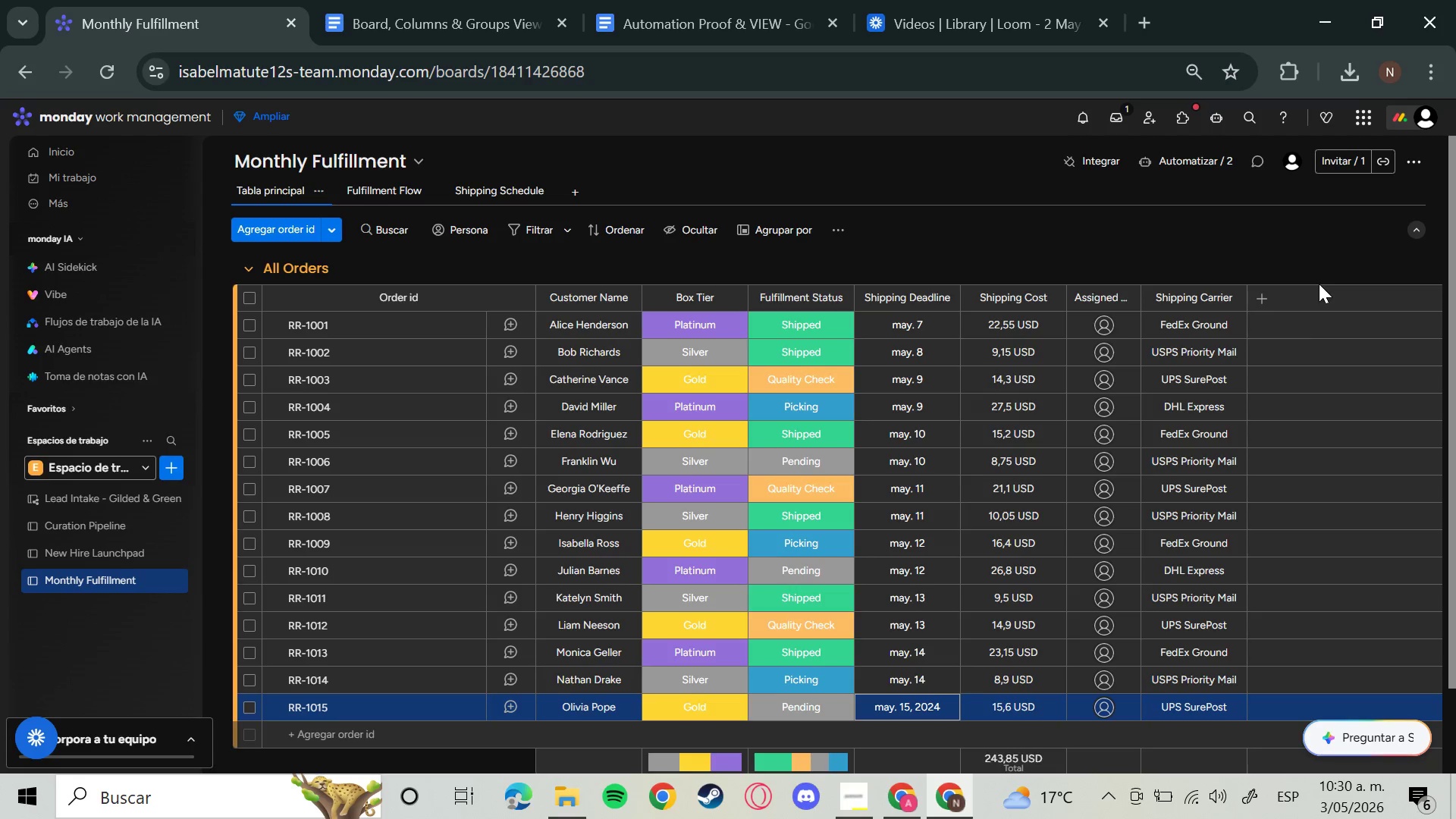 
key(Enter)
 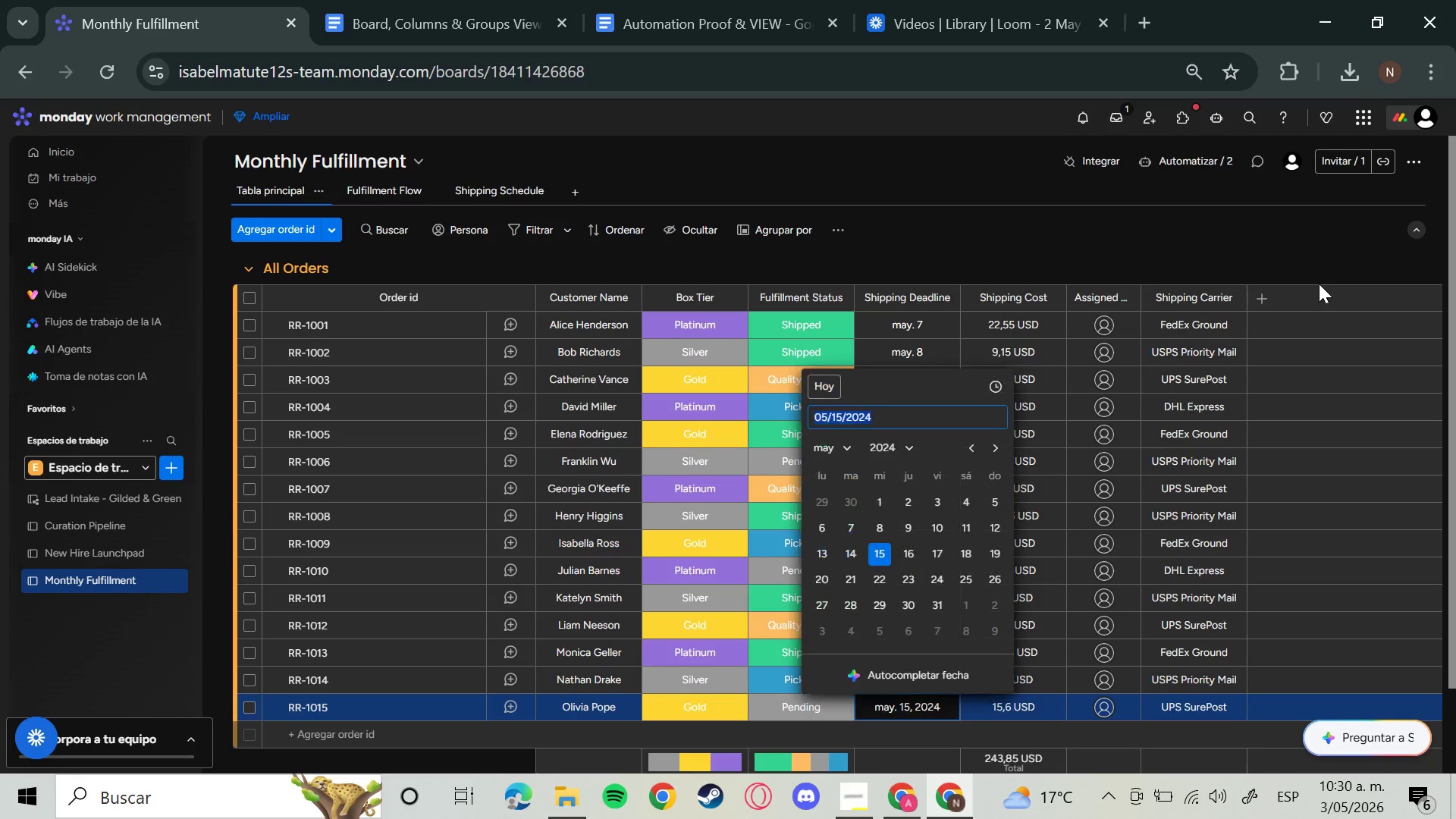 
key(ArrowRight)
 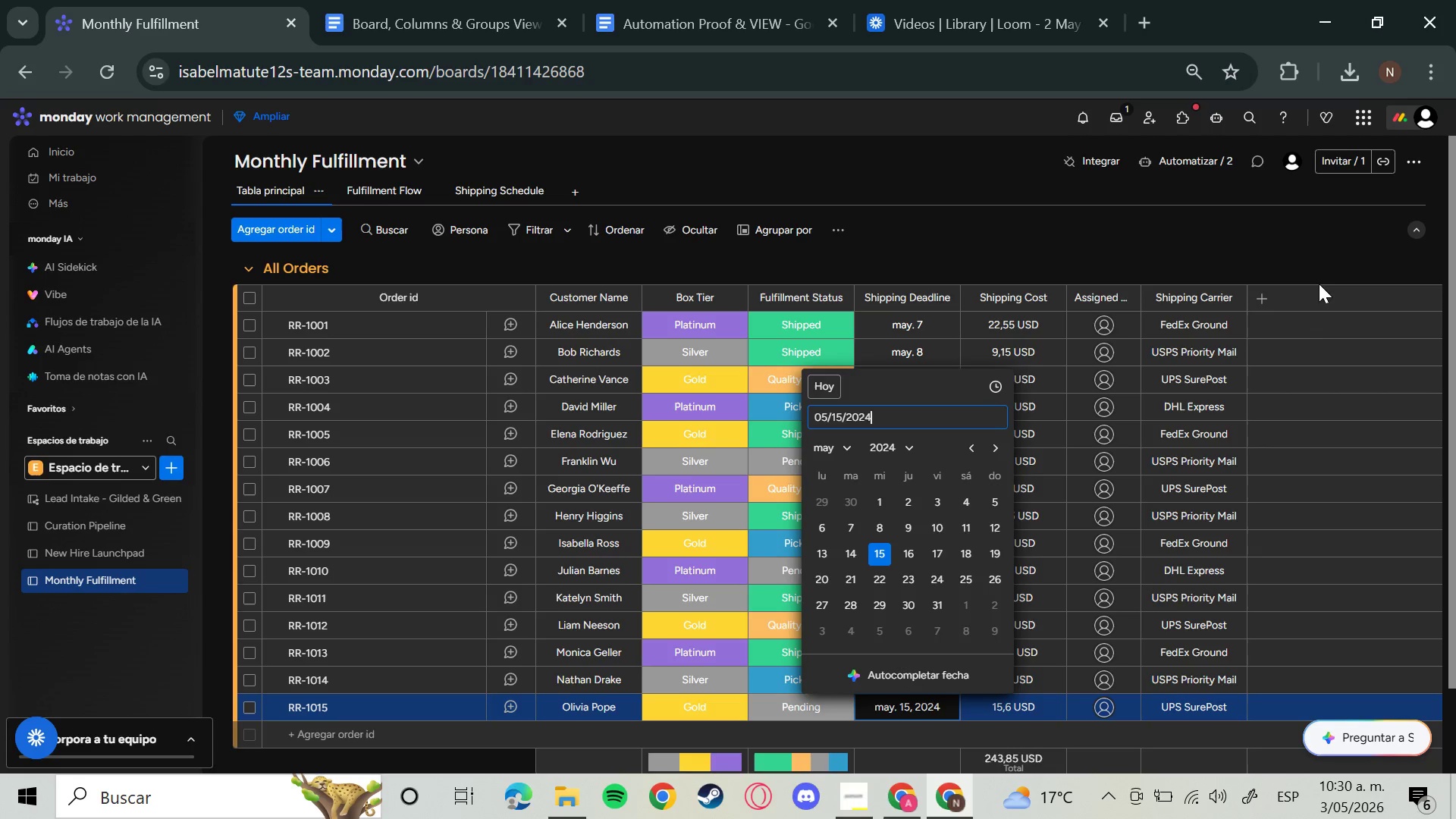 
key(Backspace)
 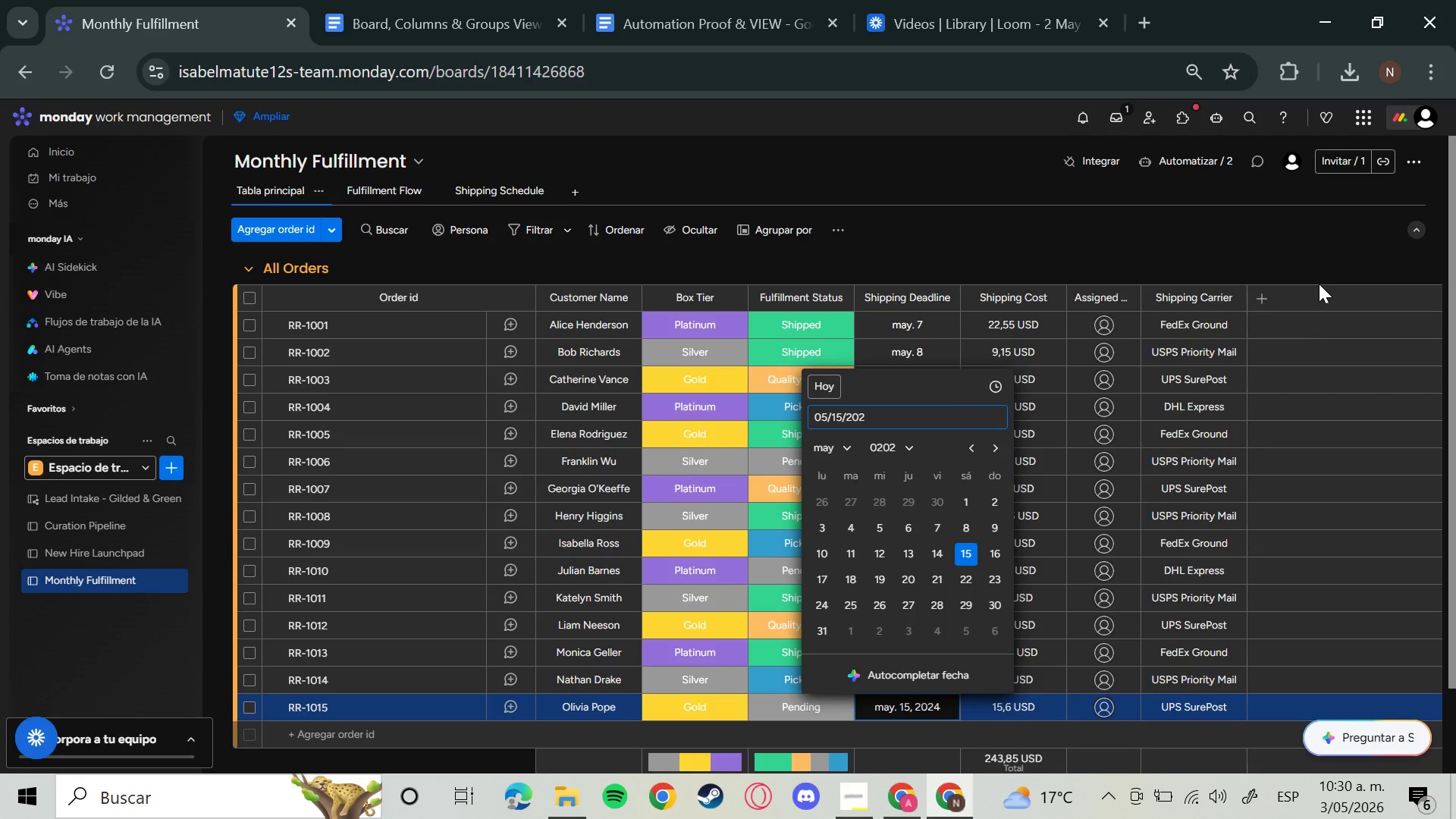 
key(6)
 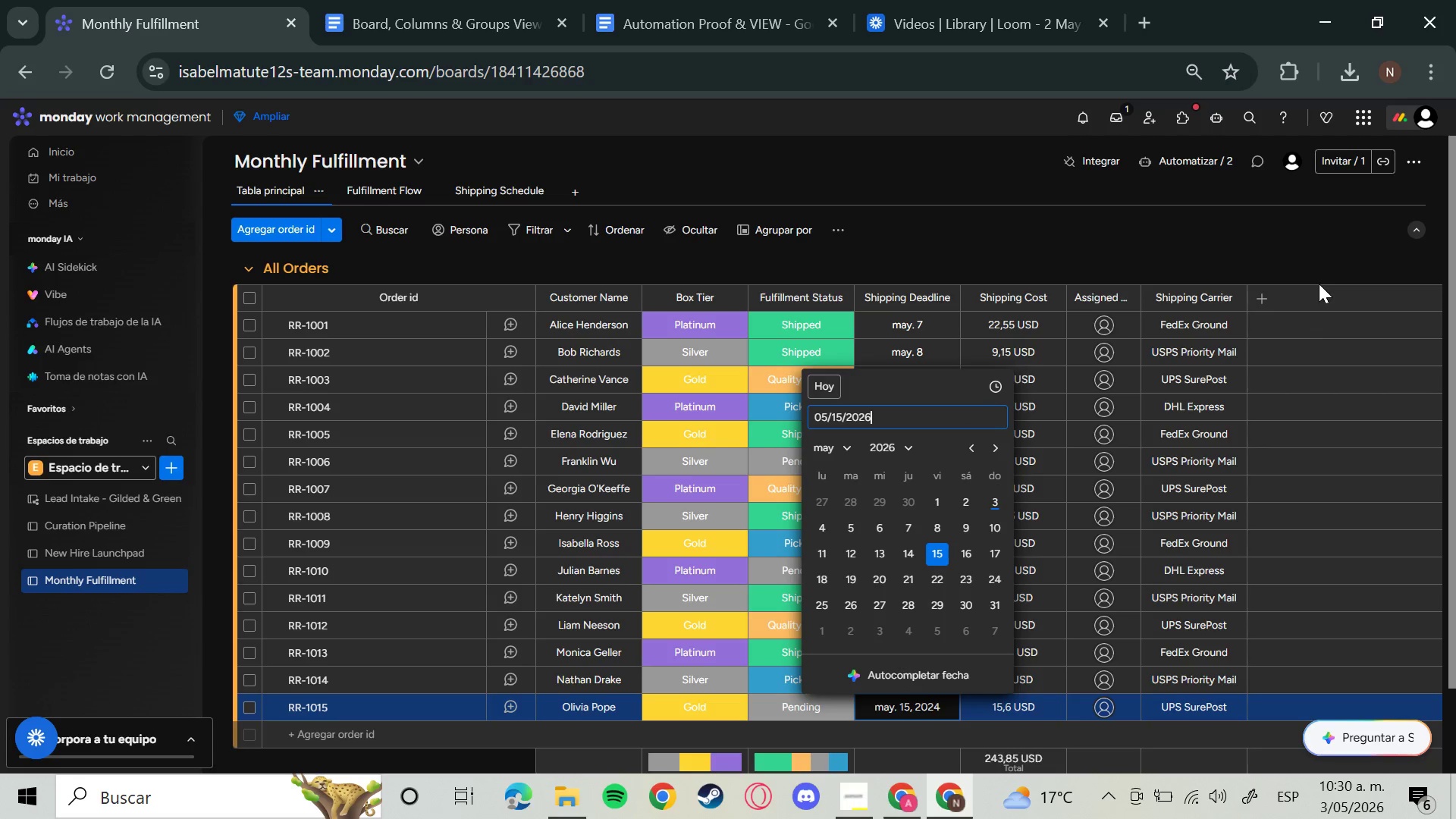 
key(Enter)
 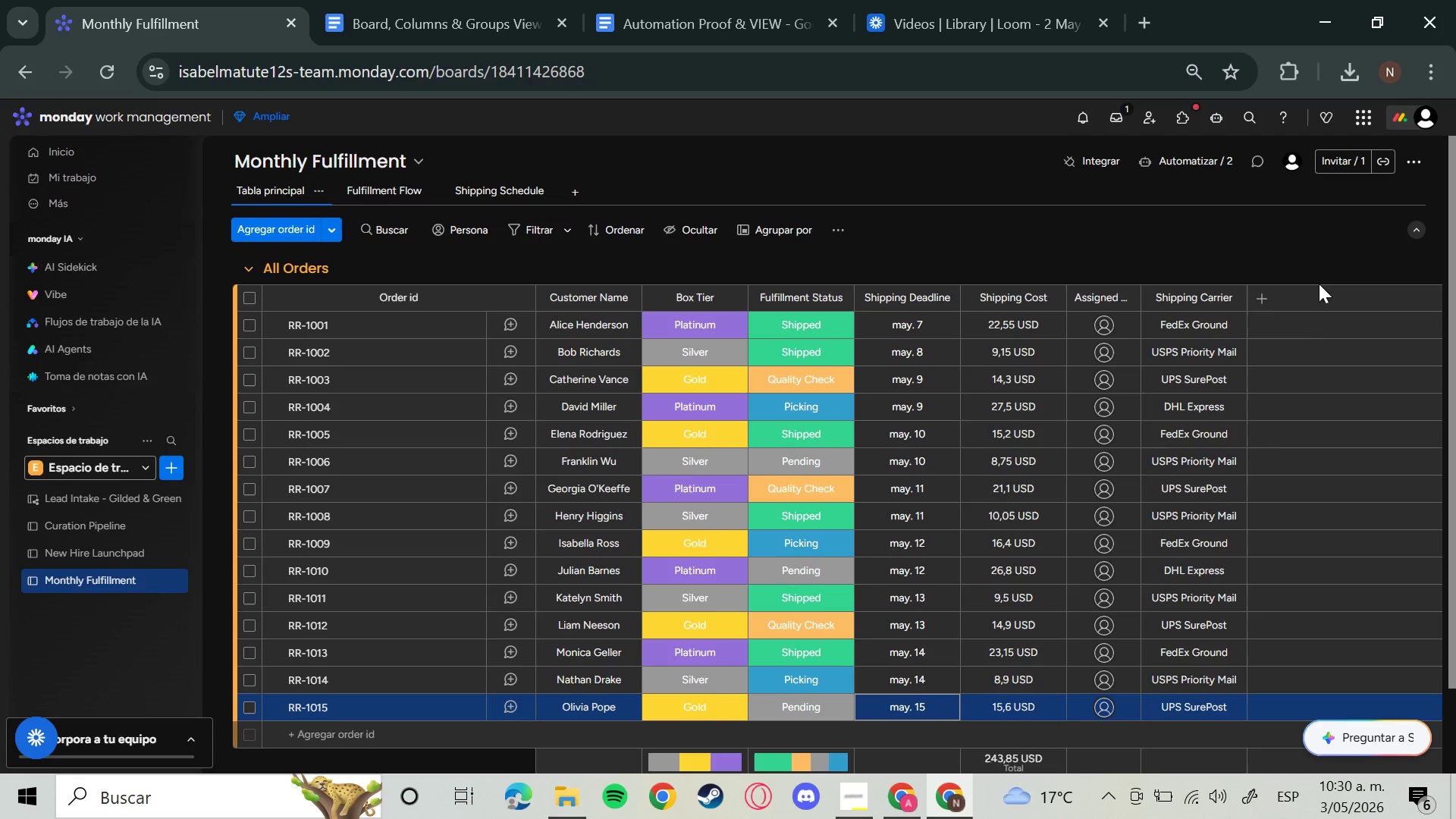 
wait(9.41)
 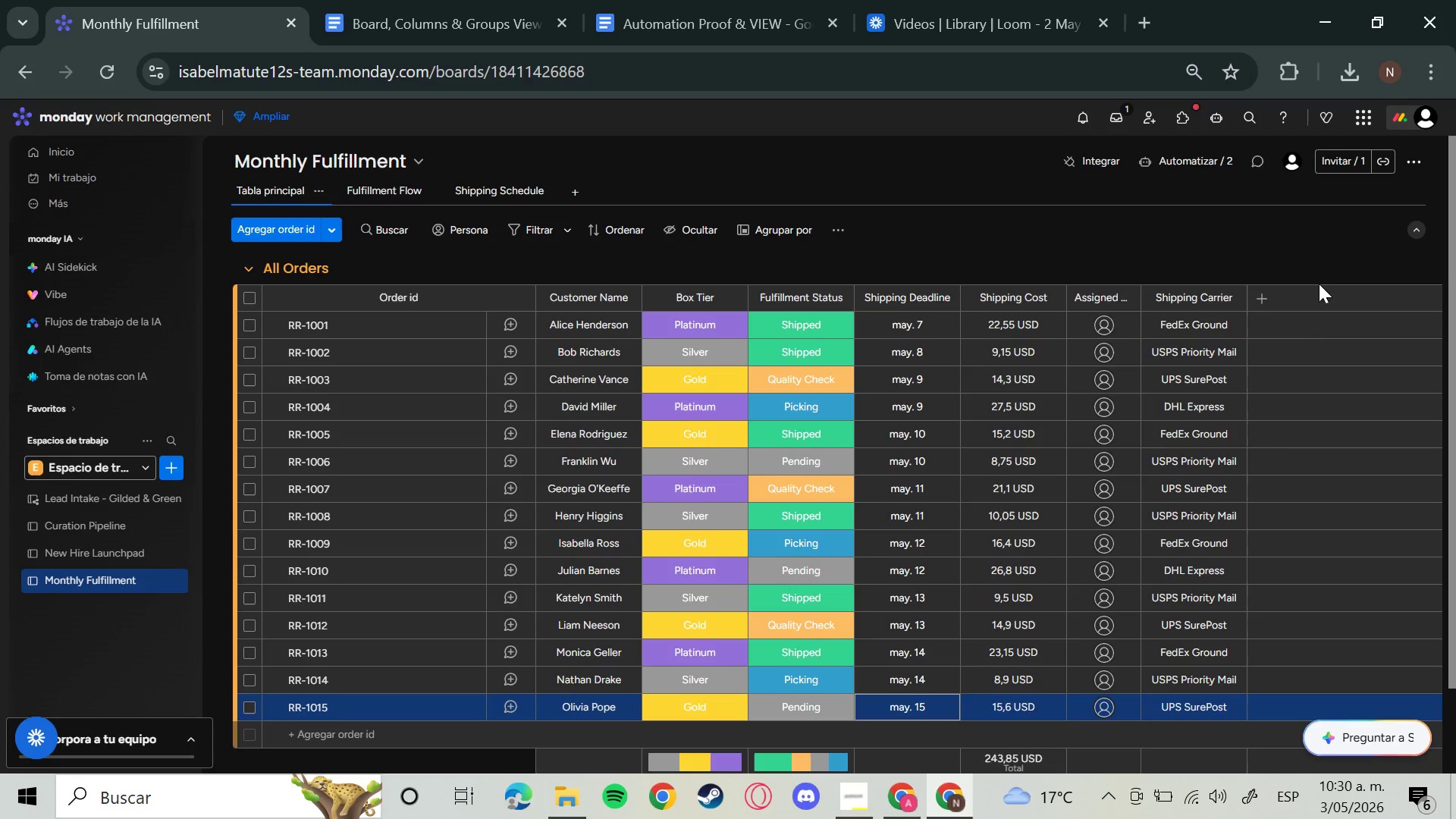 
left_click([524, 181])
 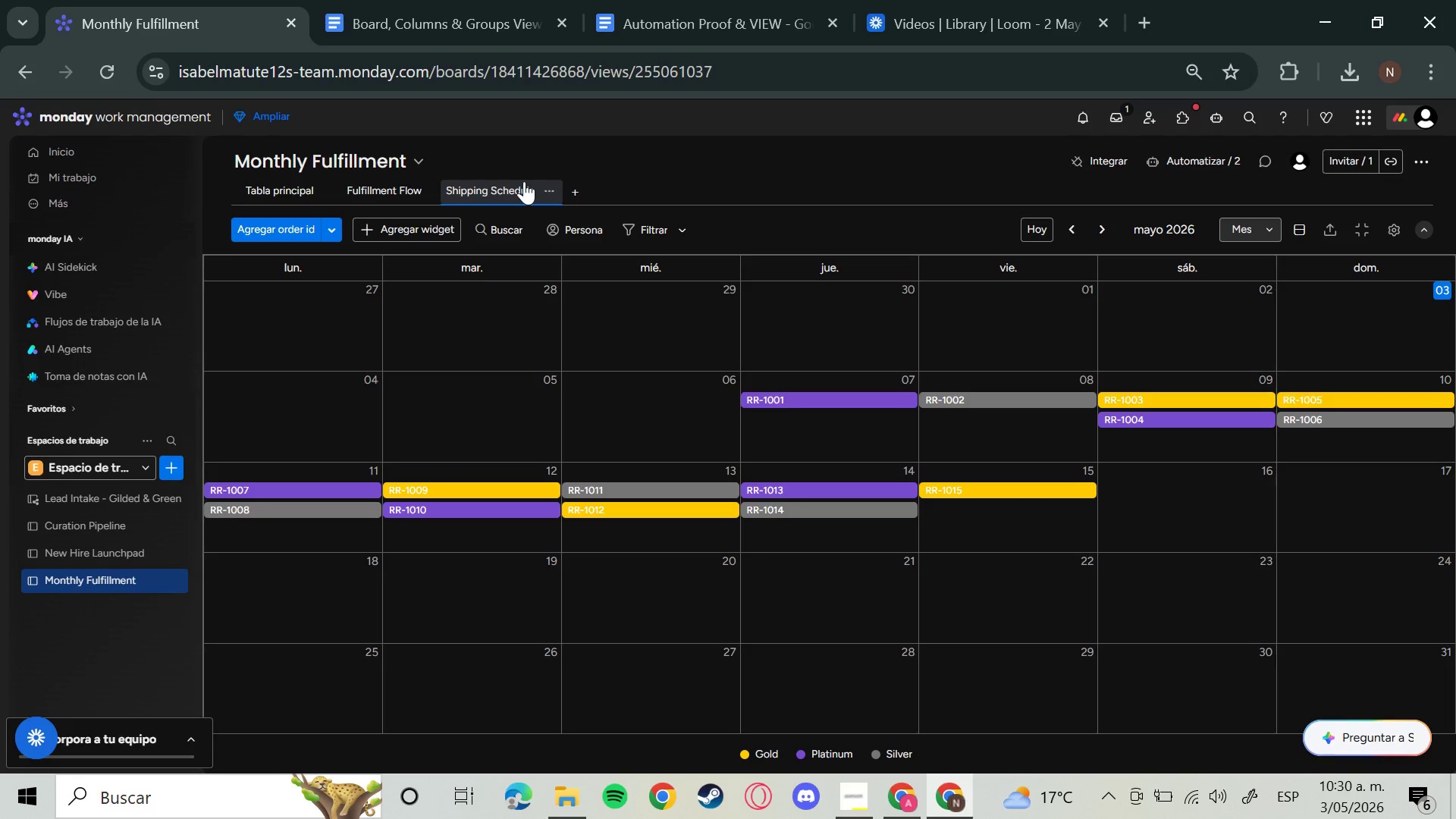 
mouse_move([1154, 482])
 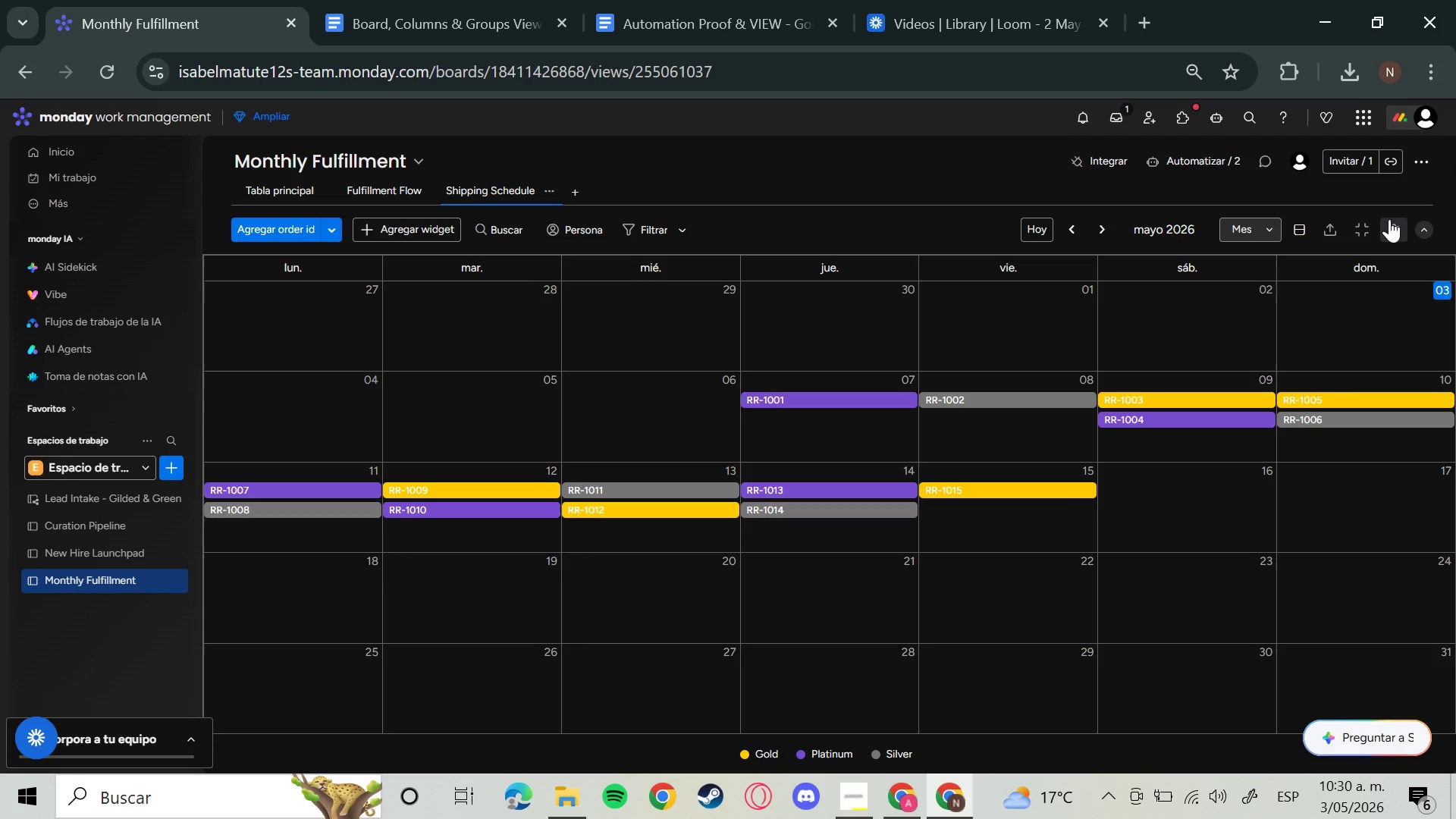 
left_click([1391, 219])
 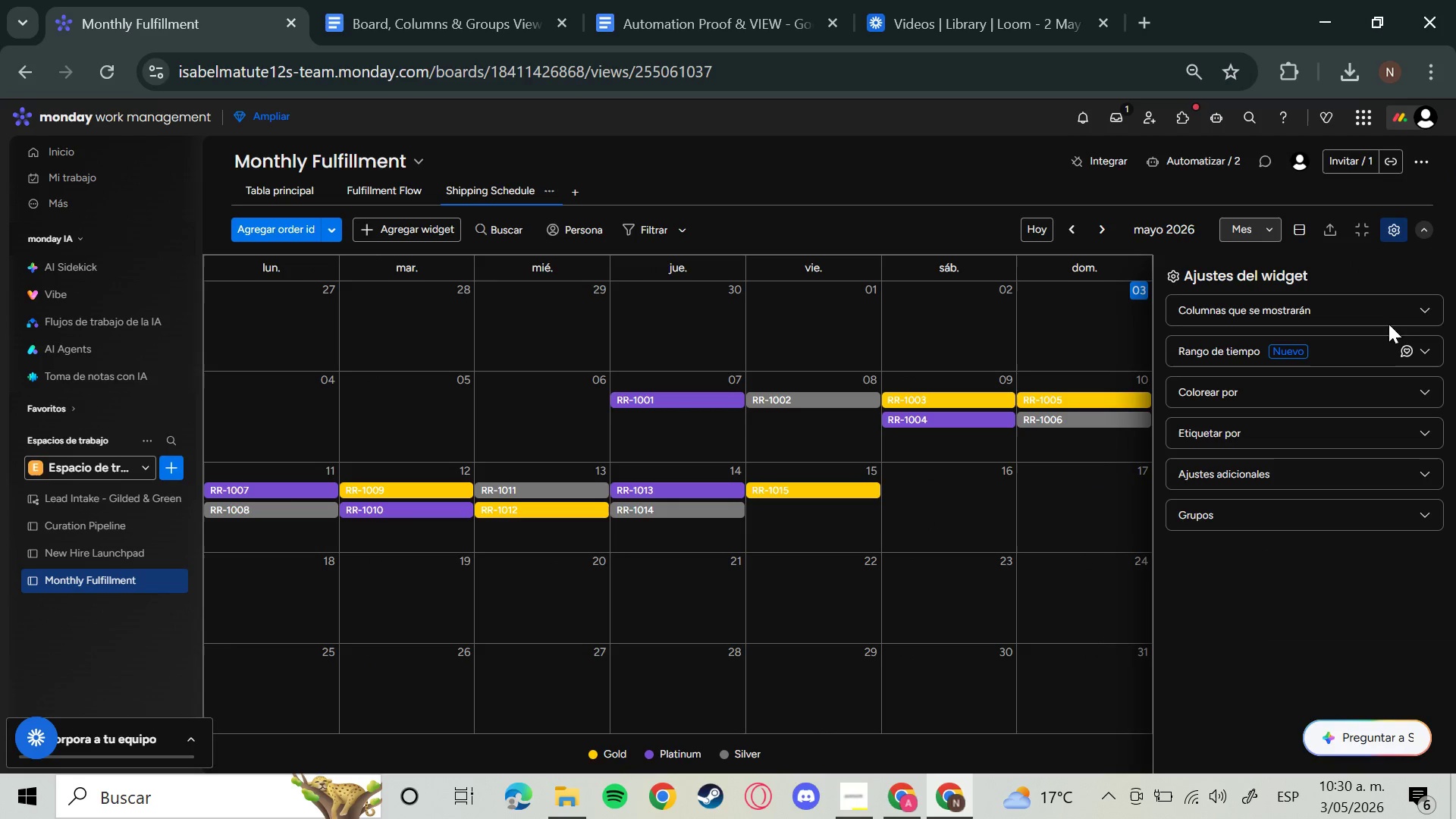 
left_click_drag(start_coordinate=[1375, 325], to_coordinate=[1375, 330])
 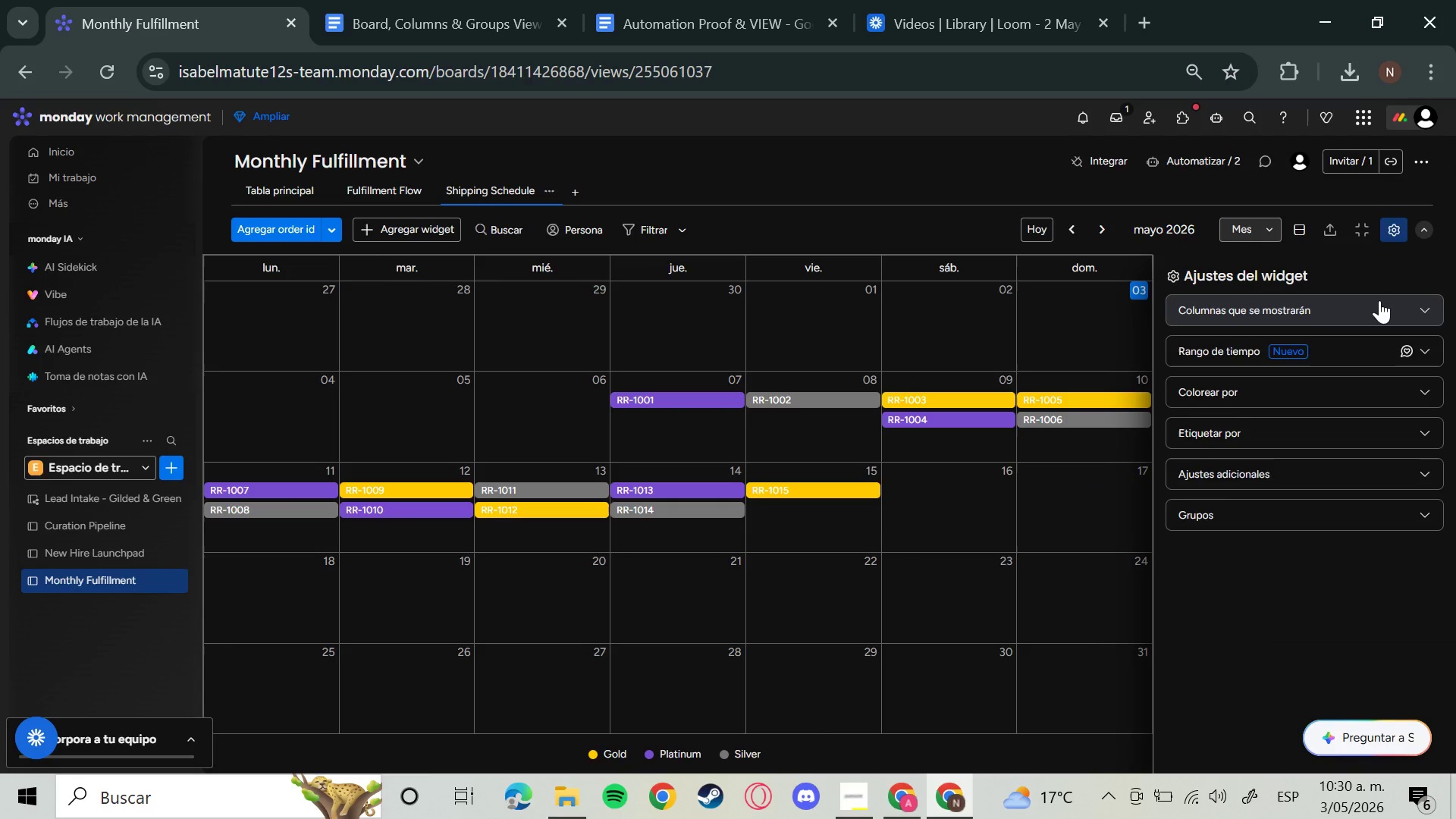 
double_click([1379, 300])
 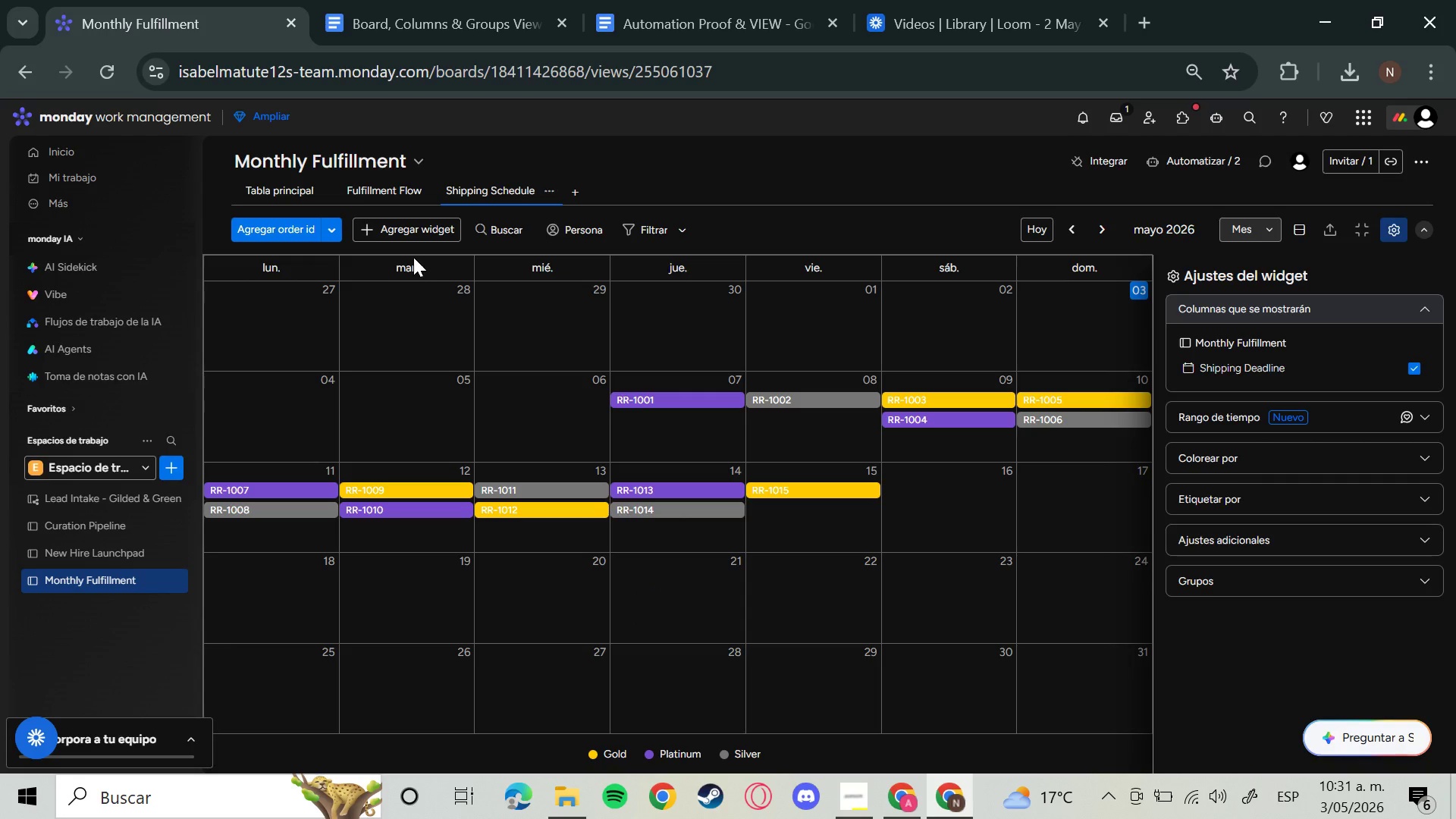 
wait(28.16)
 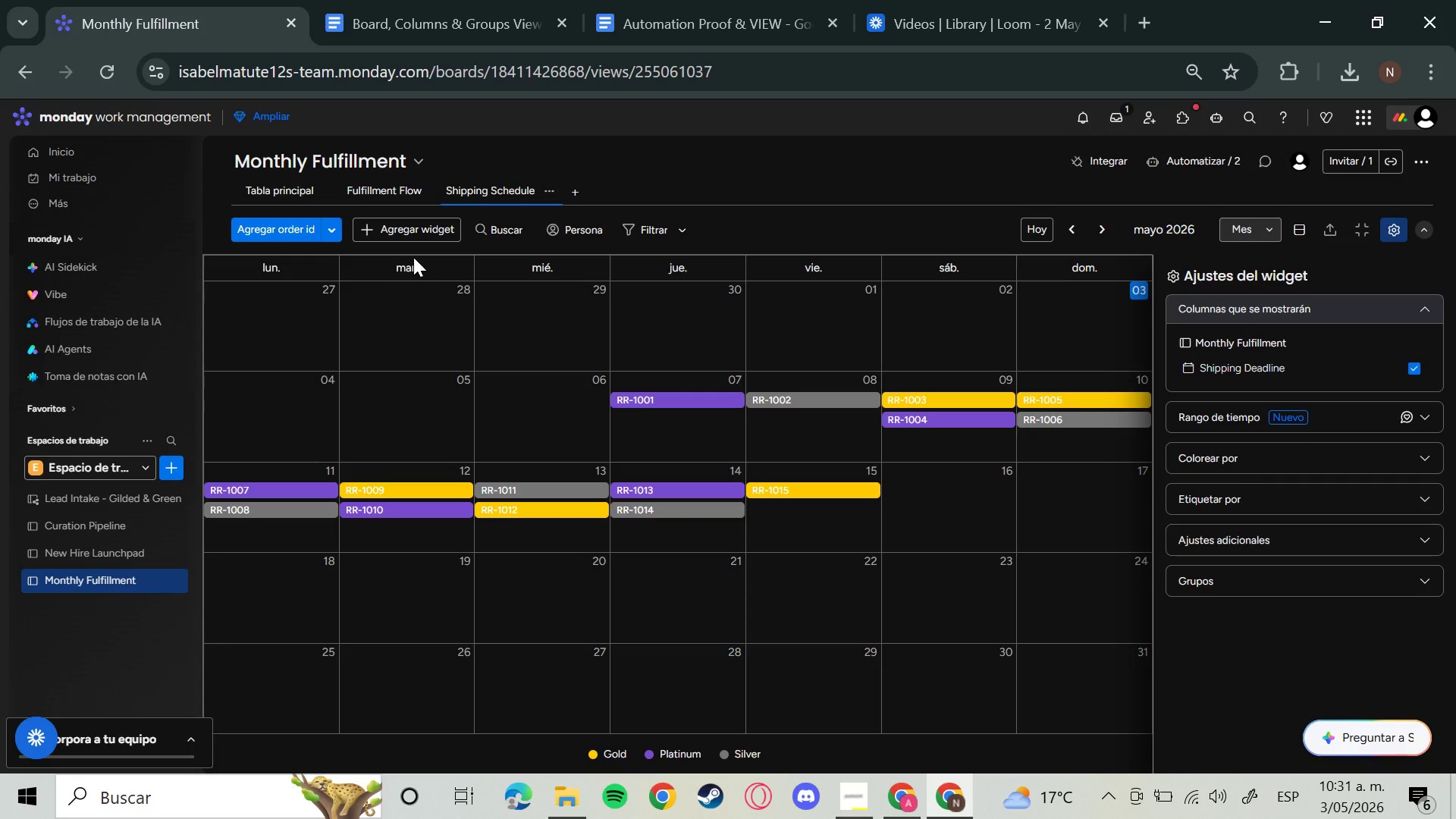 
left_click([576, 187])
 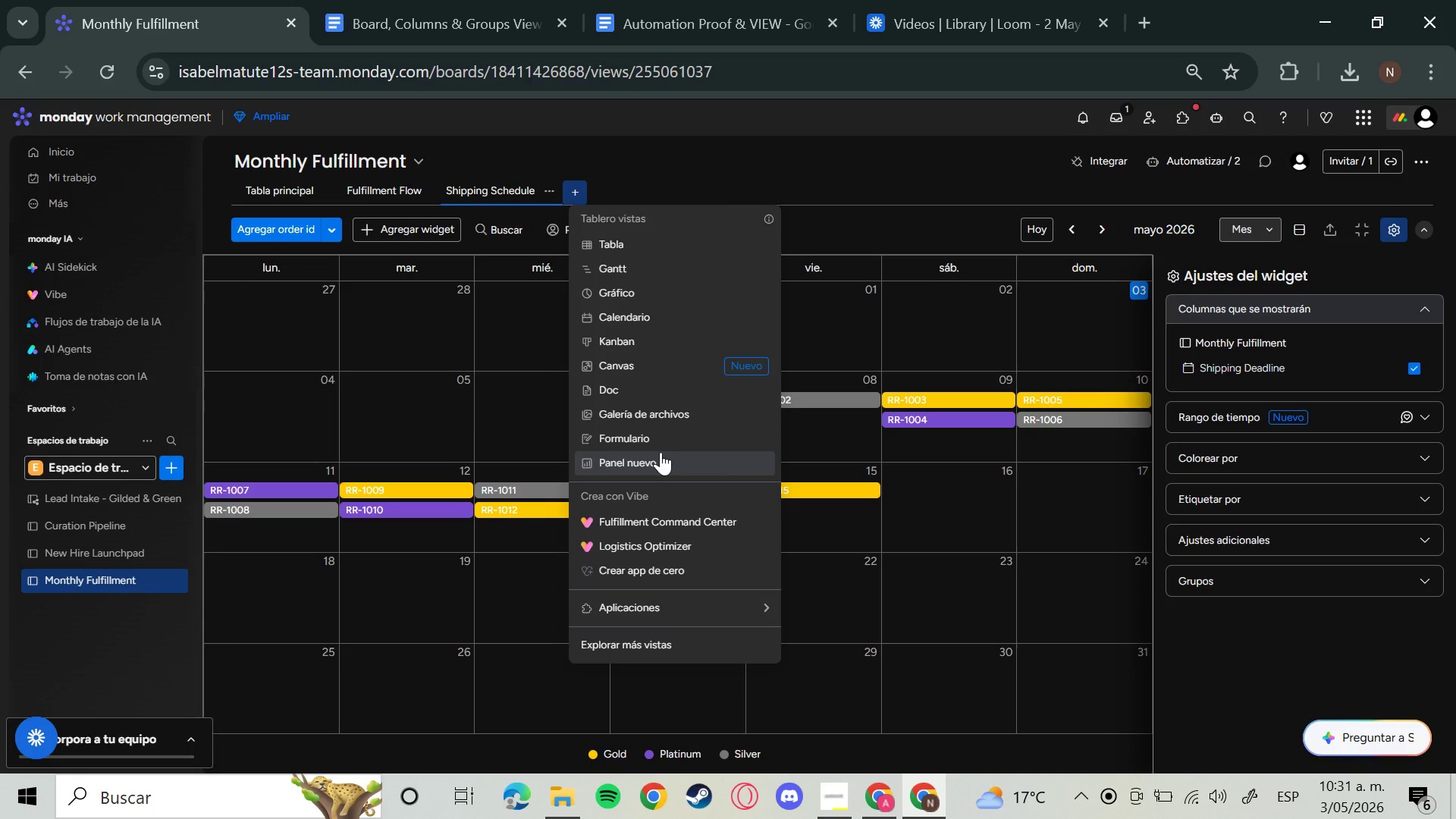 
wait(33.26)
 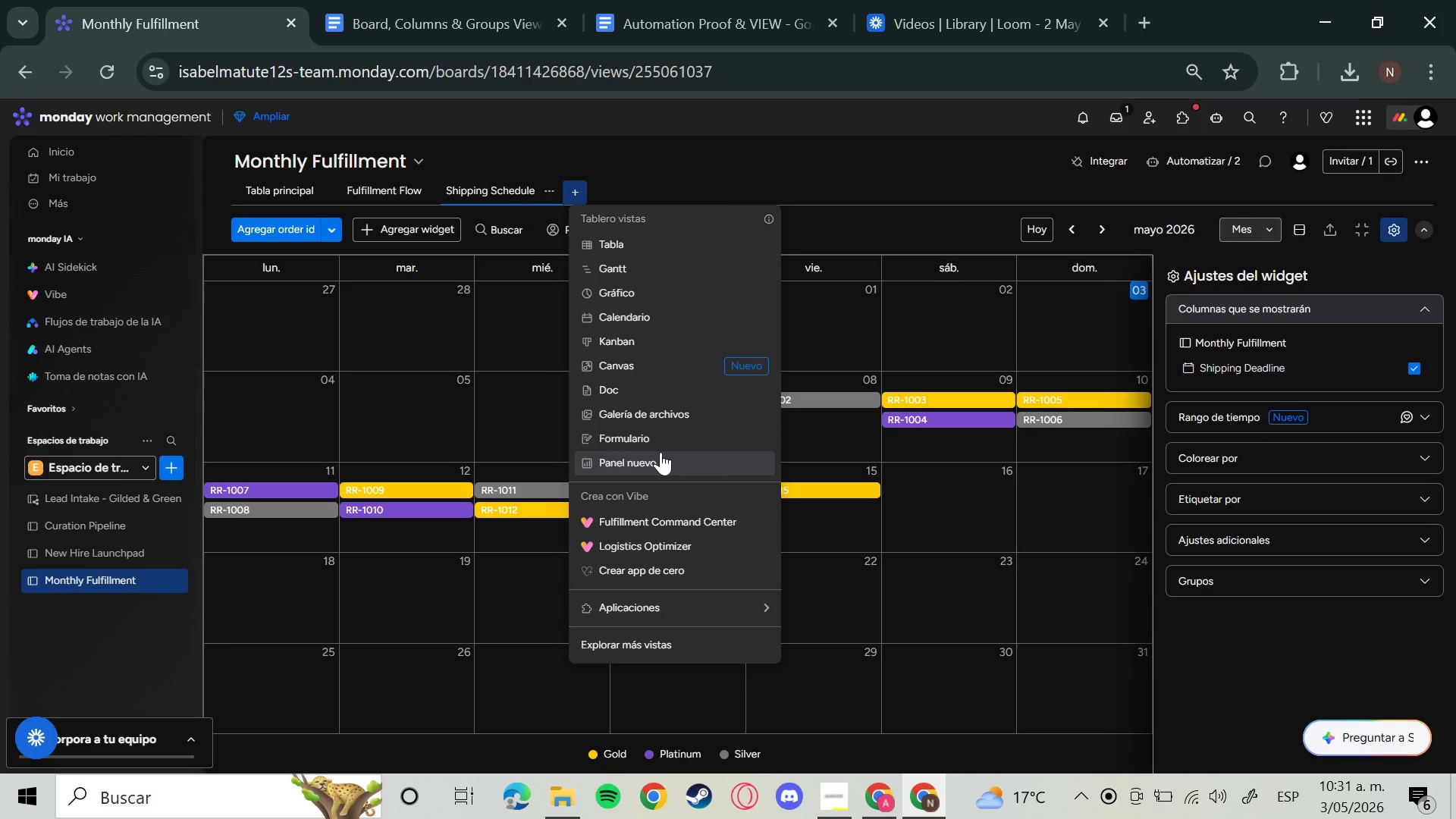 
left_click([661, 452])
 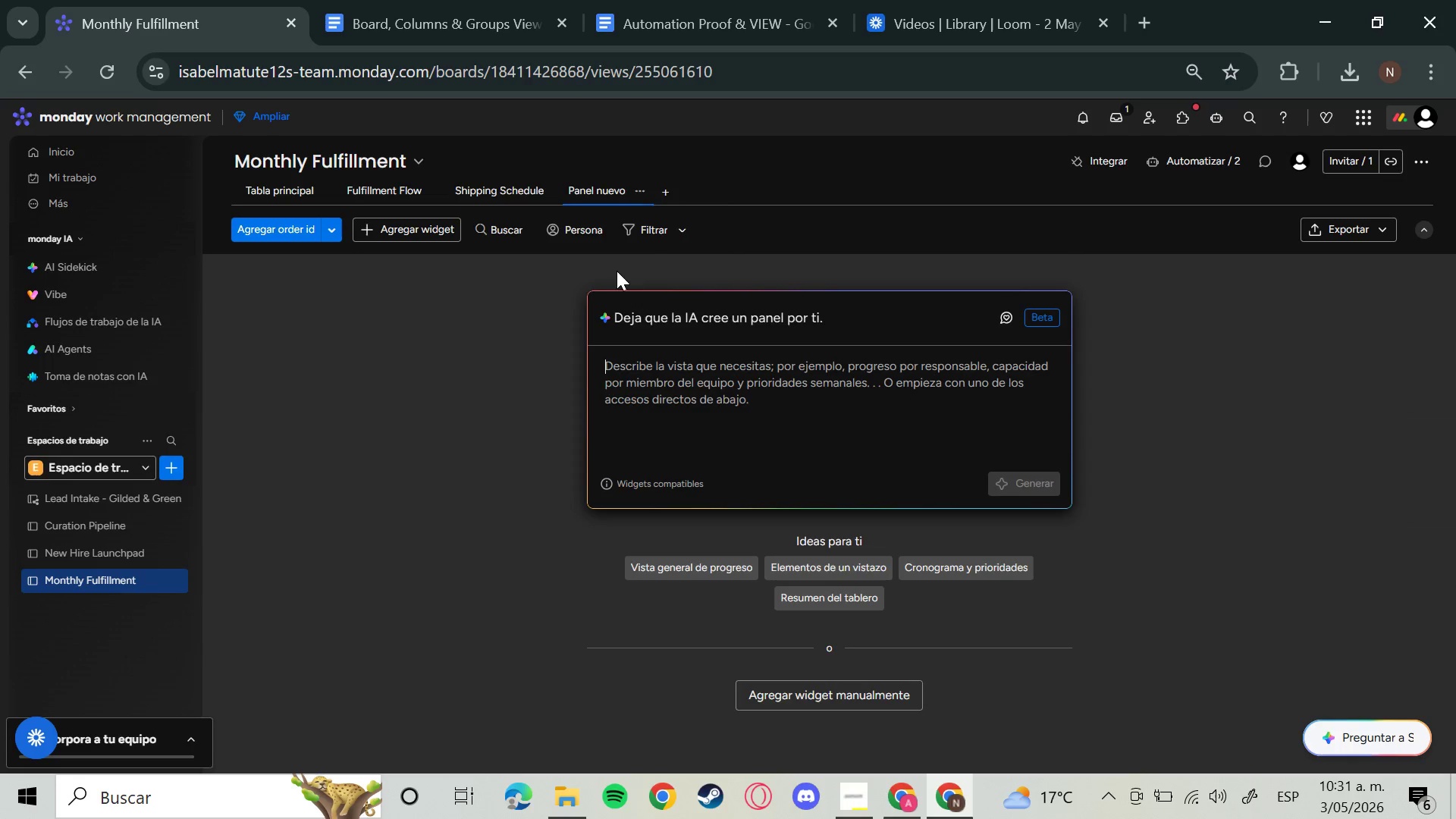 
wait(10.31)
 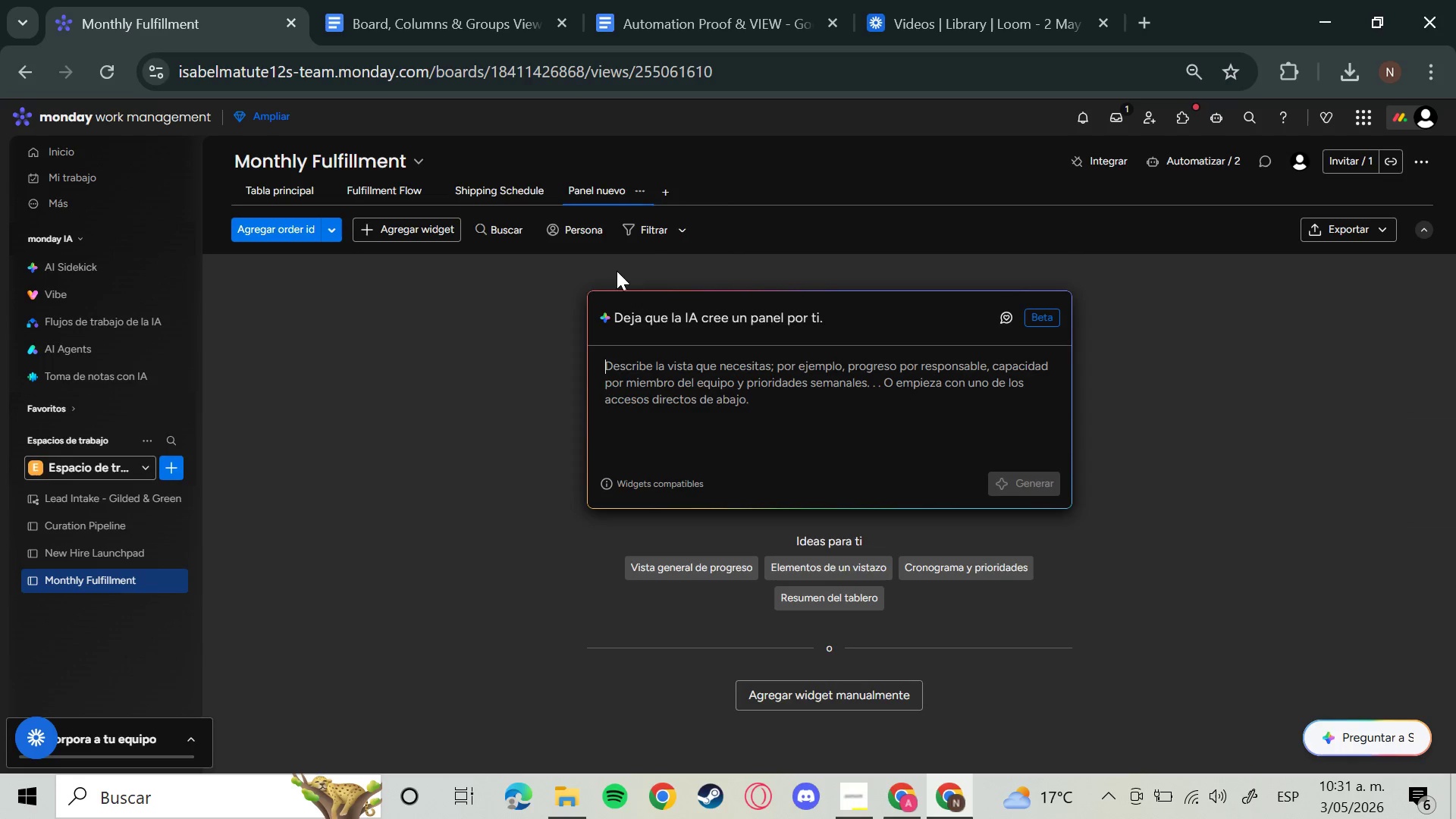 
left_click([392, 231])
 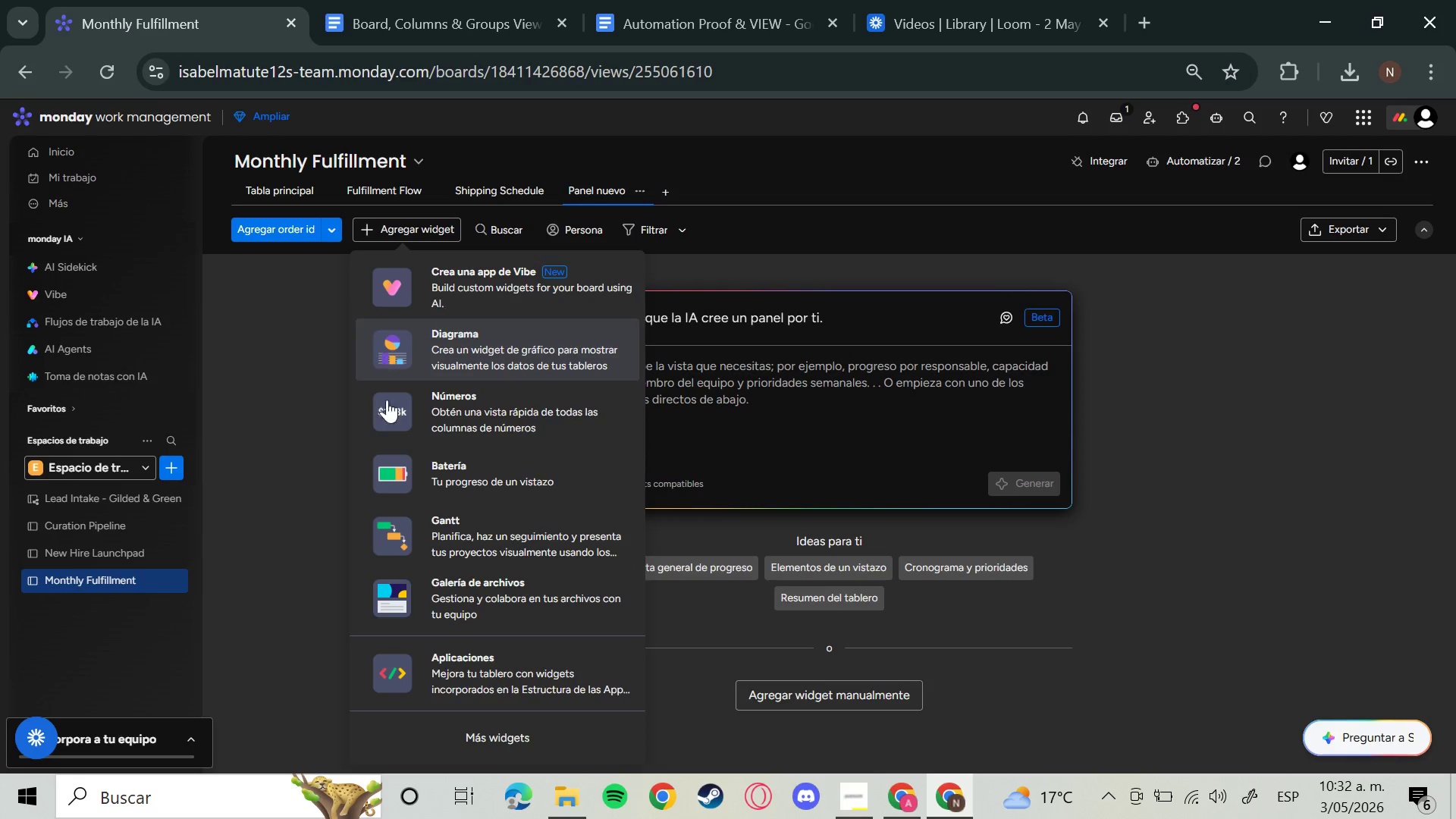 
left_click([394, 486])
 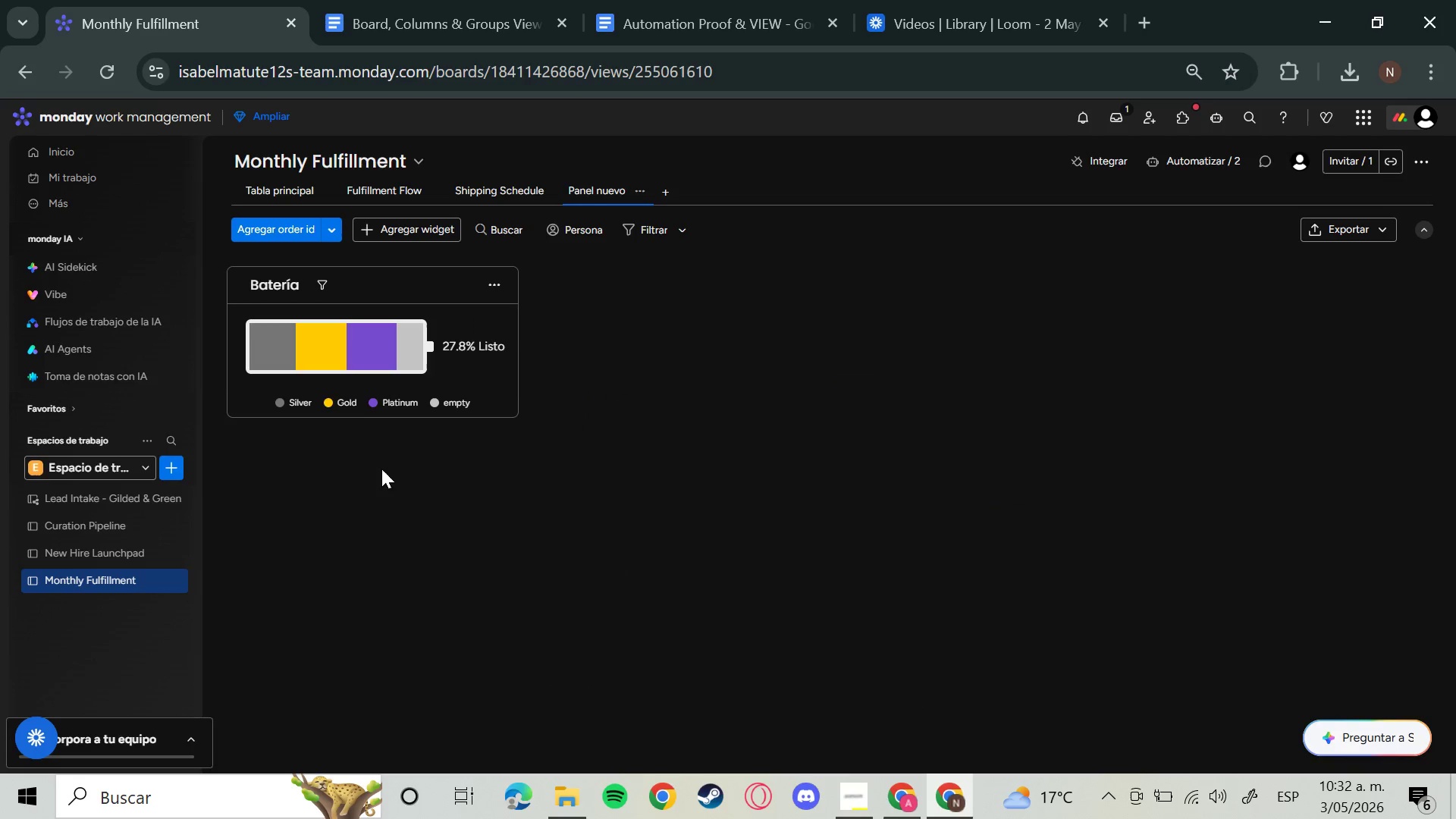 
left_click([433, 237])
 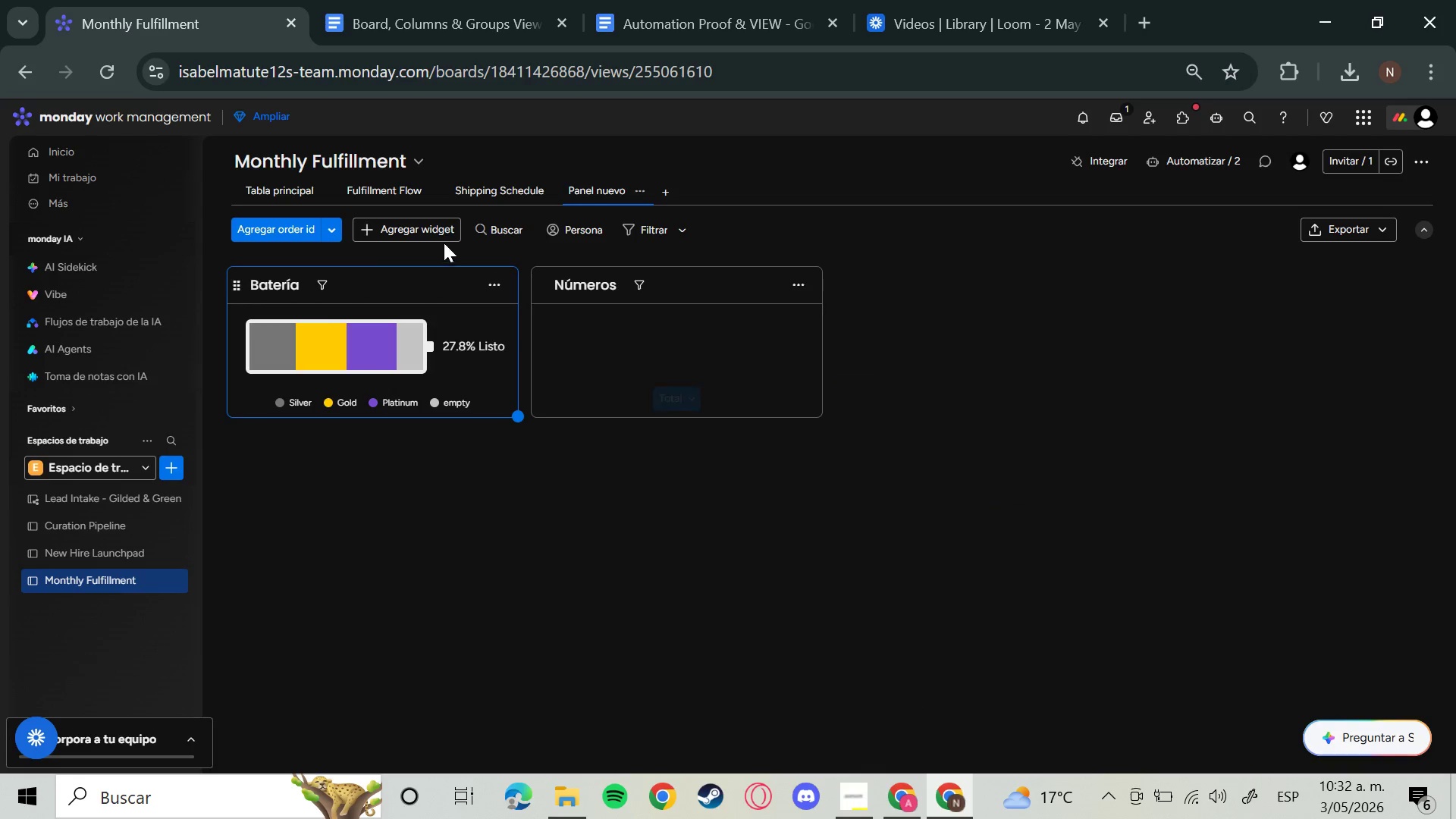 
left_click([431, 216])
 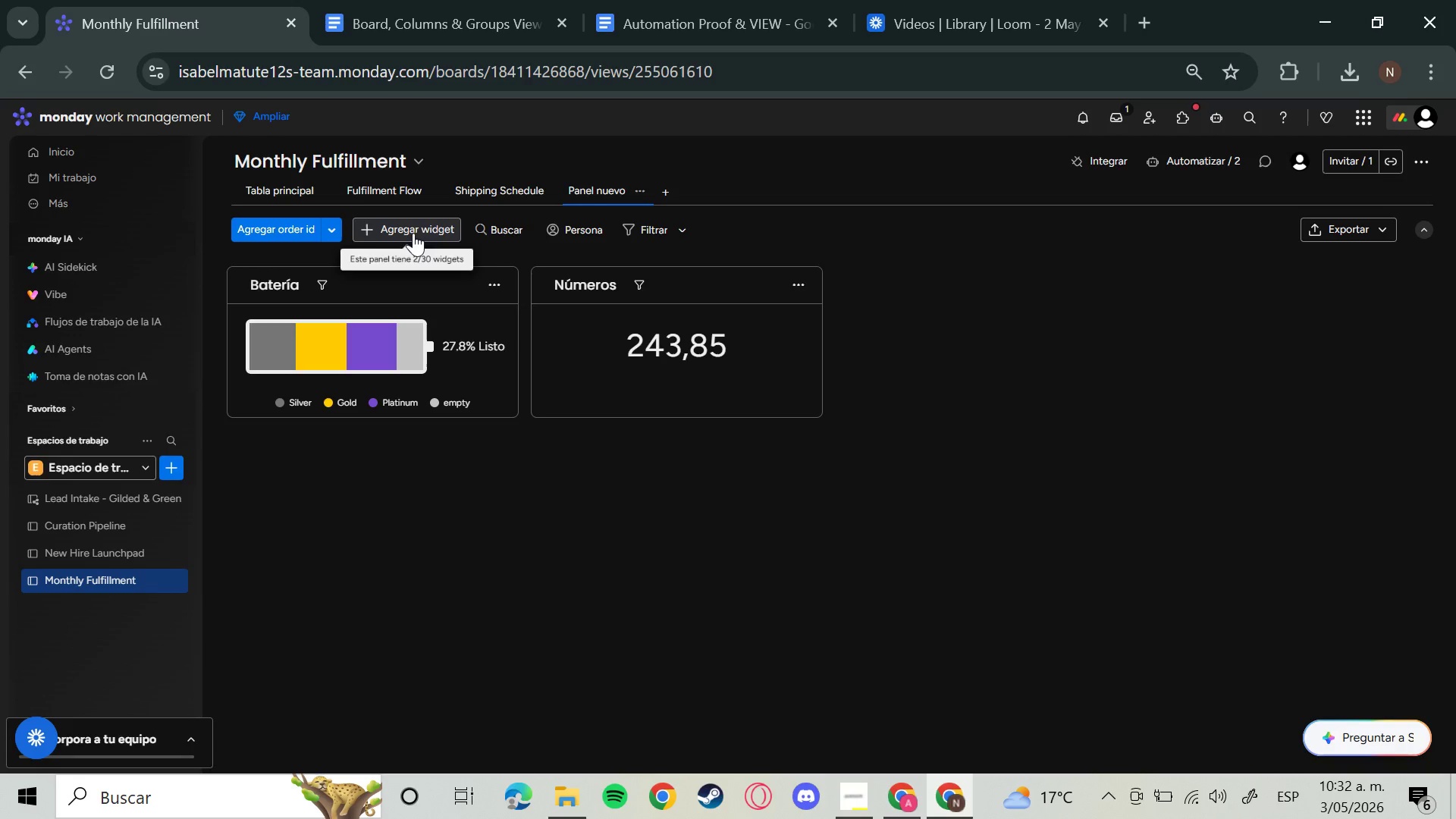 
left_click([401, 246])
 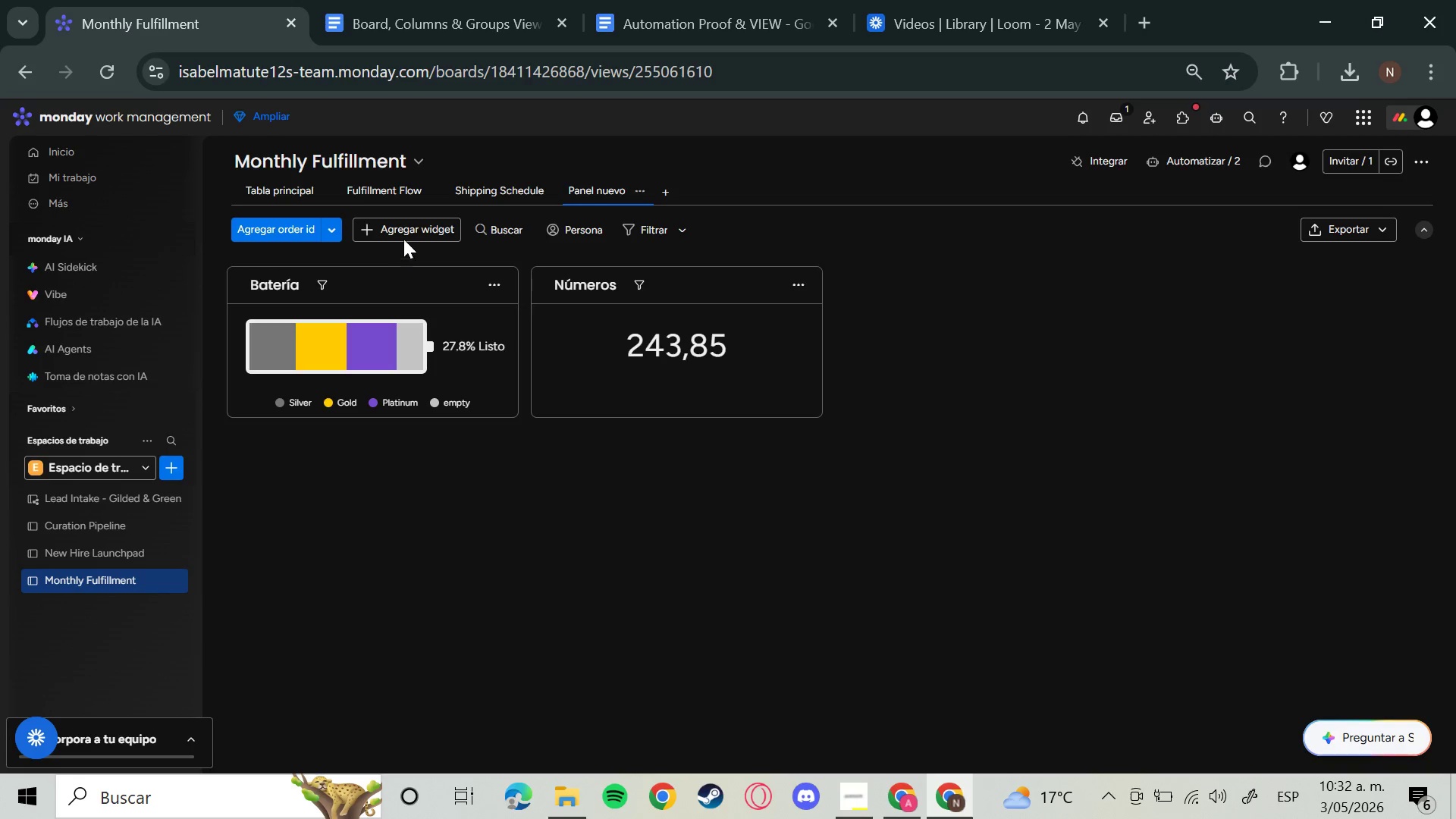 
left_click([408, 231])
 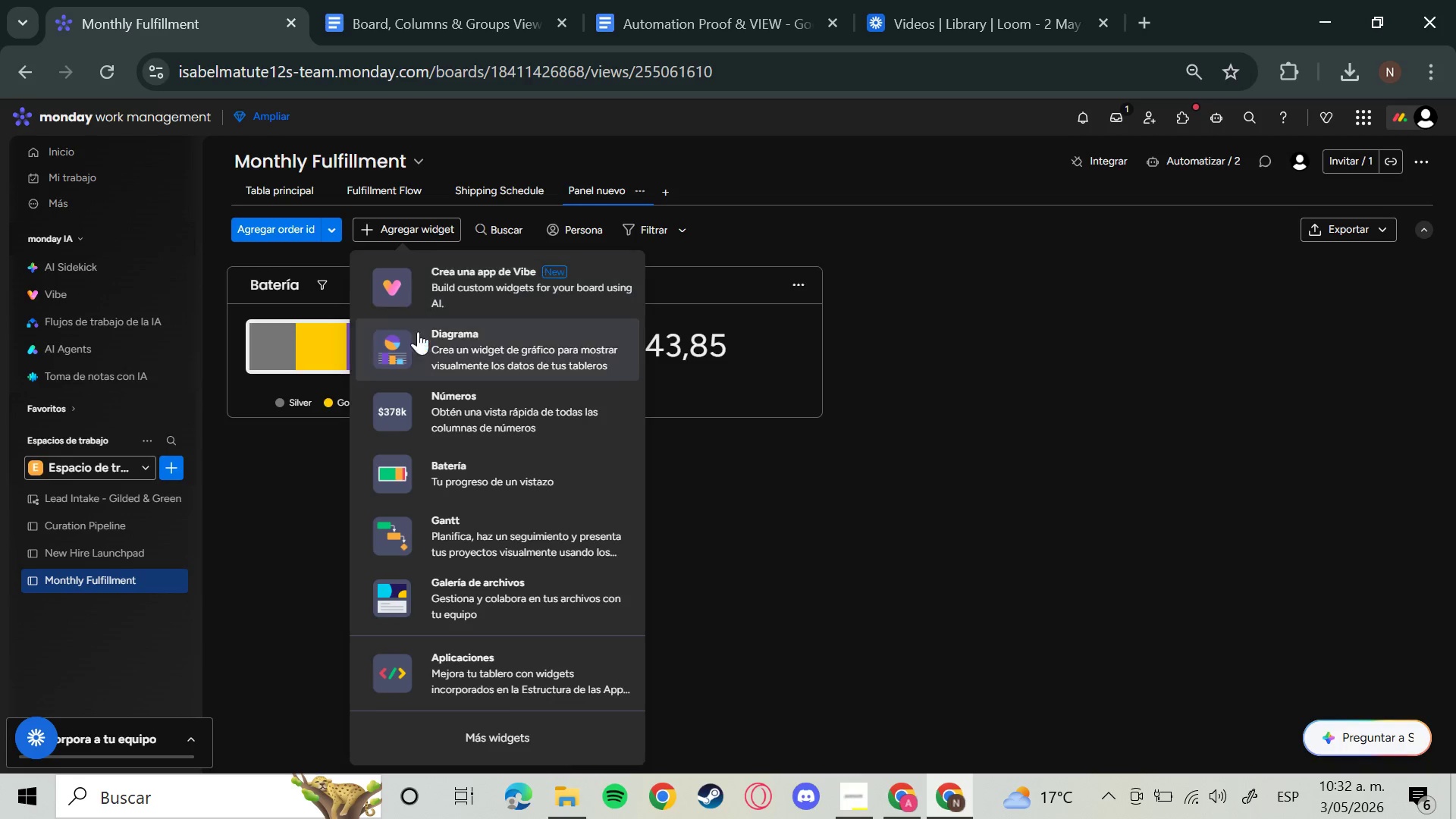 
left_click([410, 354])
 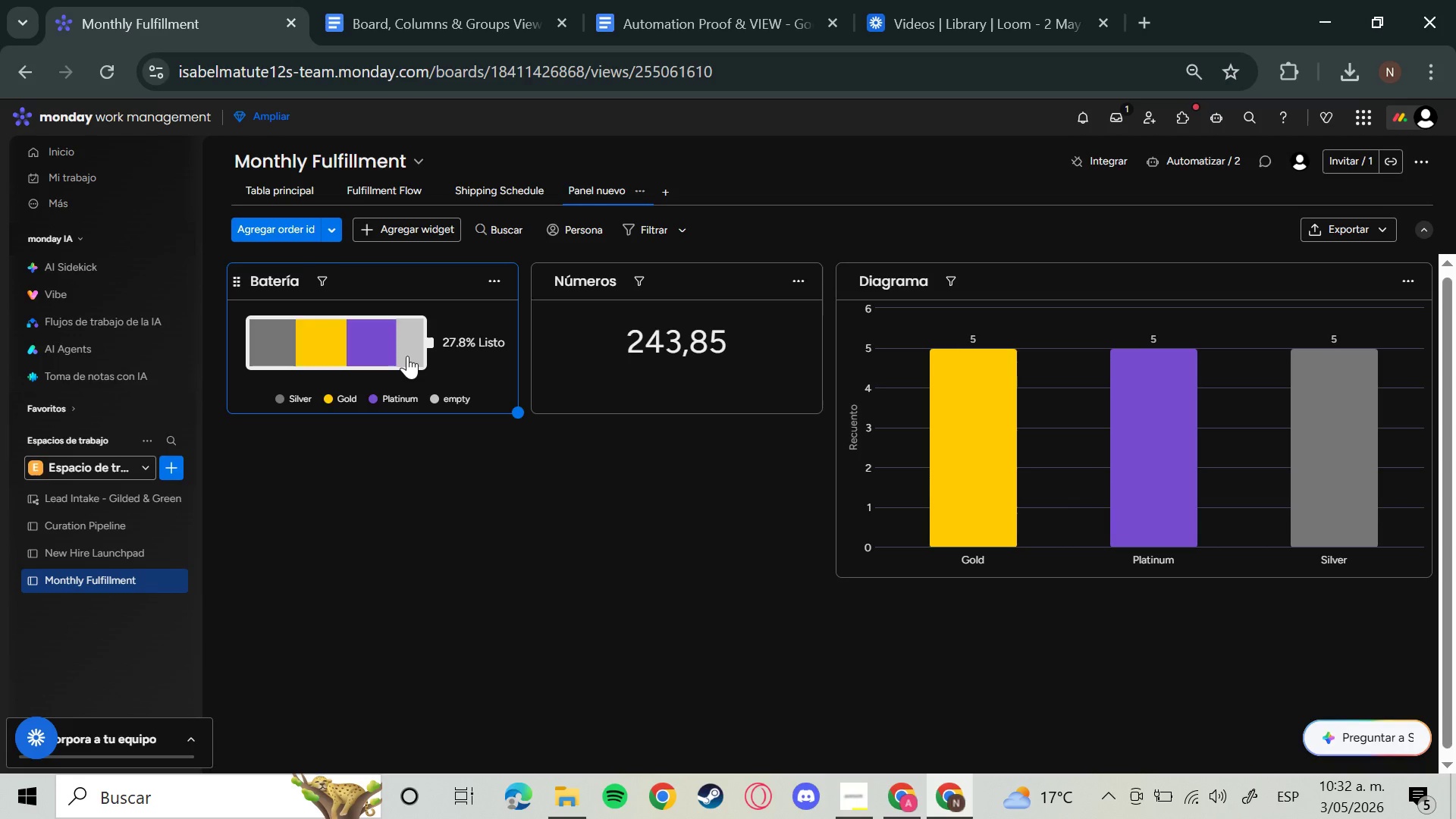 
wait(22.36)
 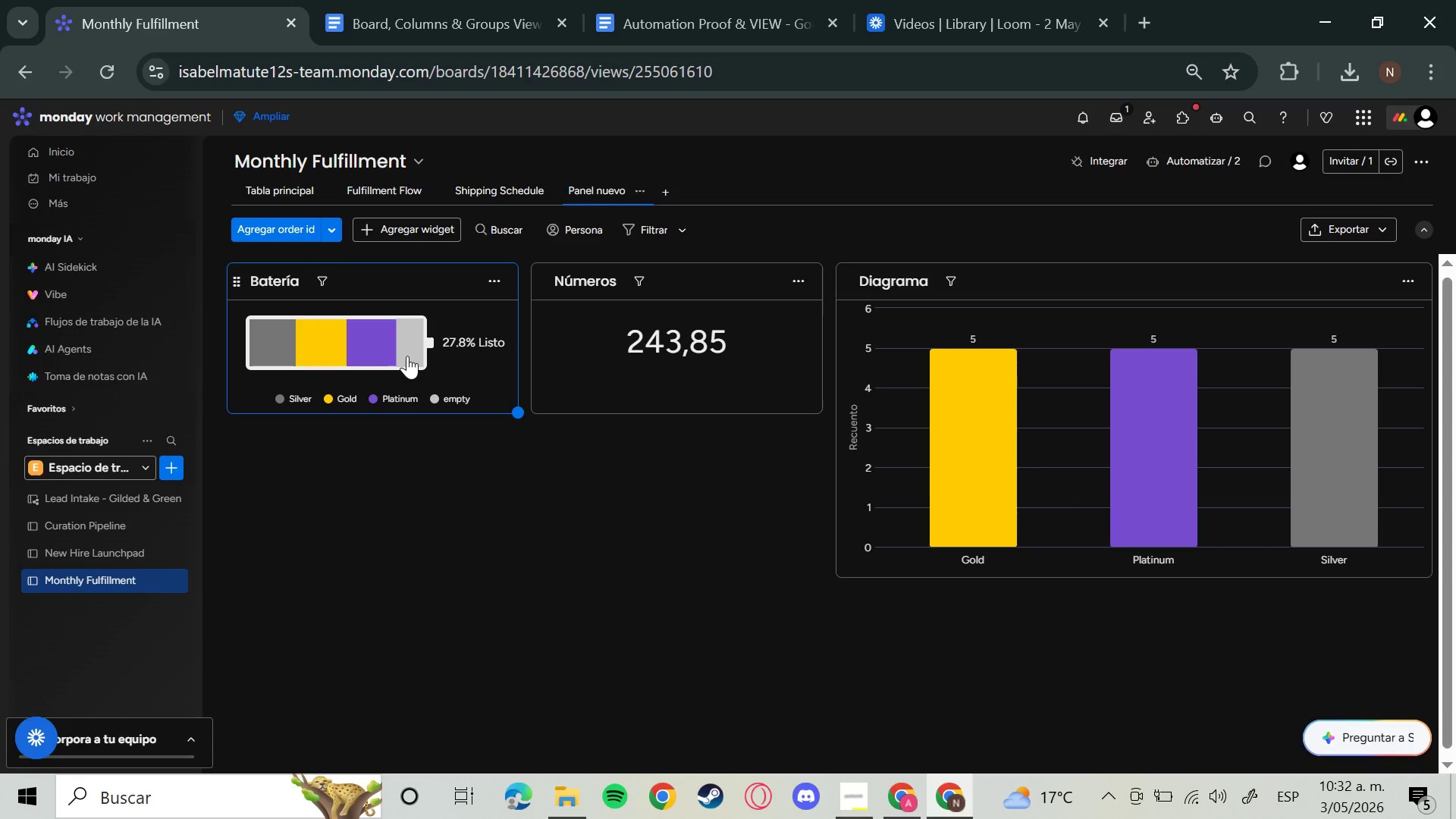 
left_click([851, 809])